 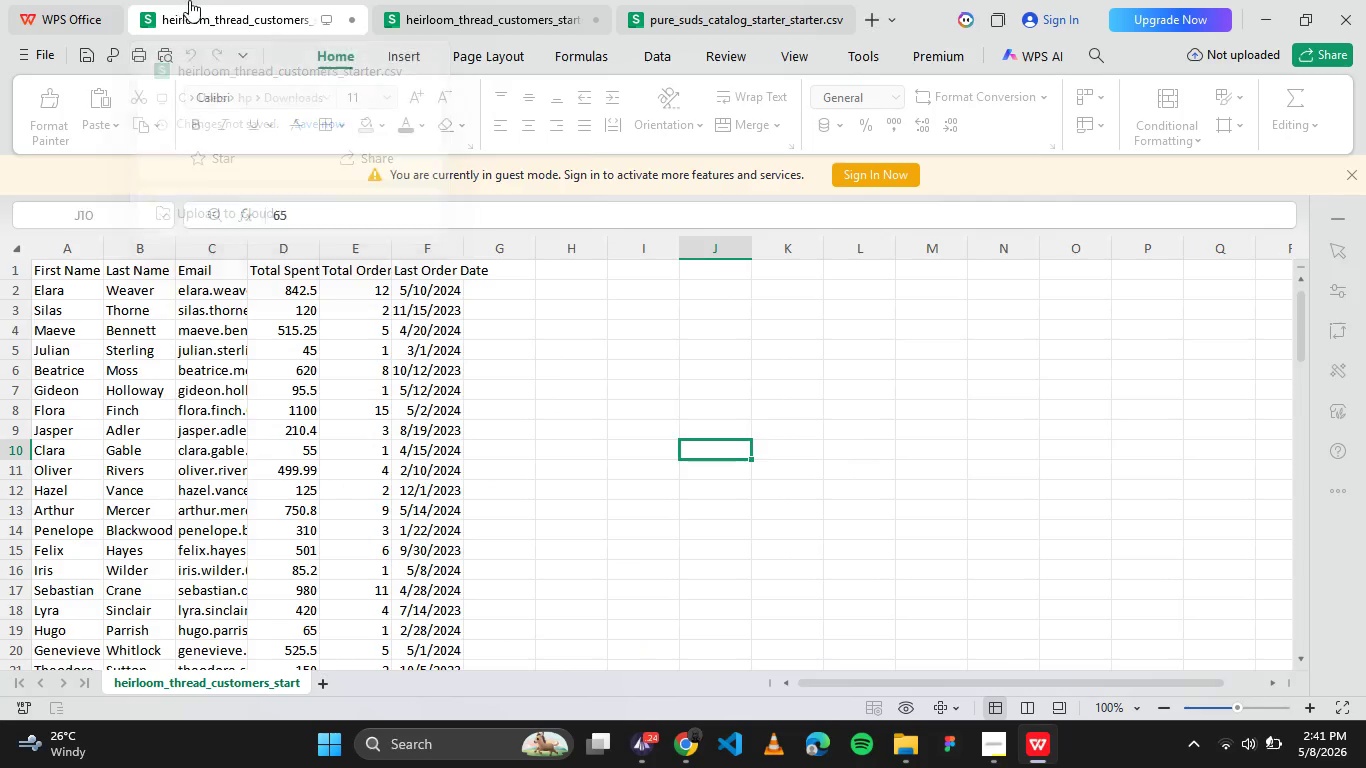 
scroll: coordinate [519, 357], scroll_direction: up, amount: 4.0
 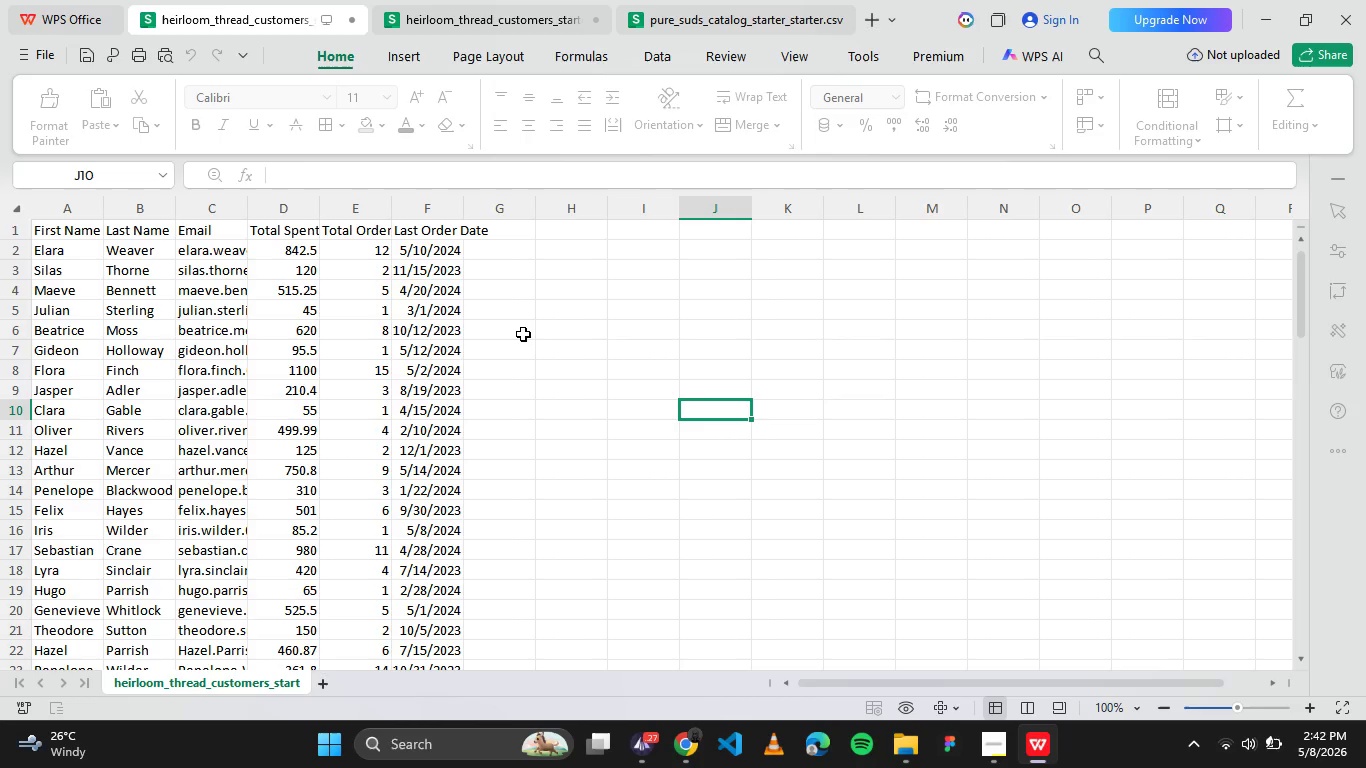 
wait(57.62)
 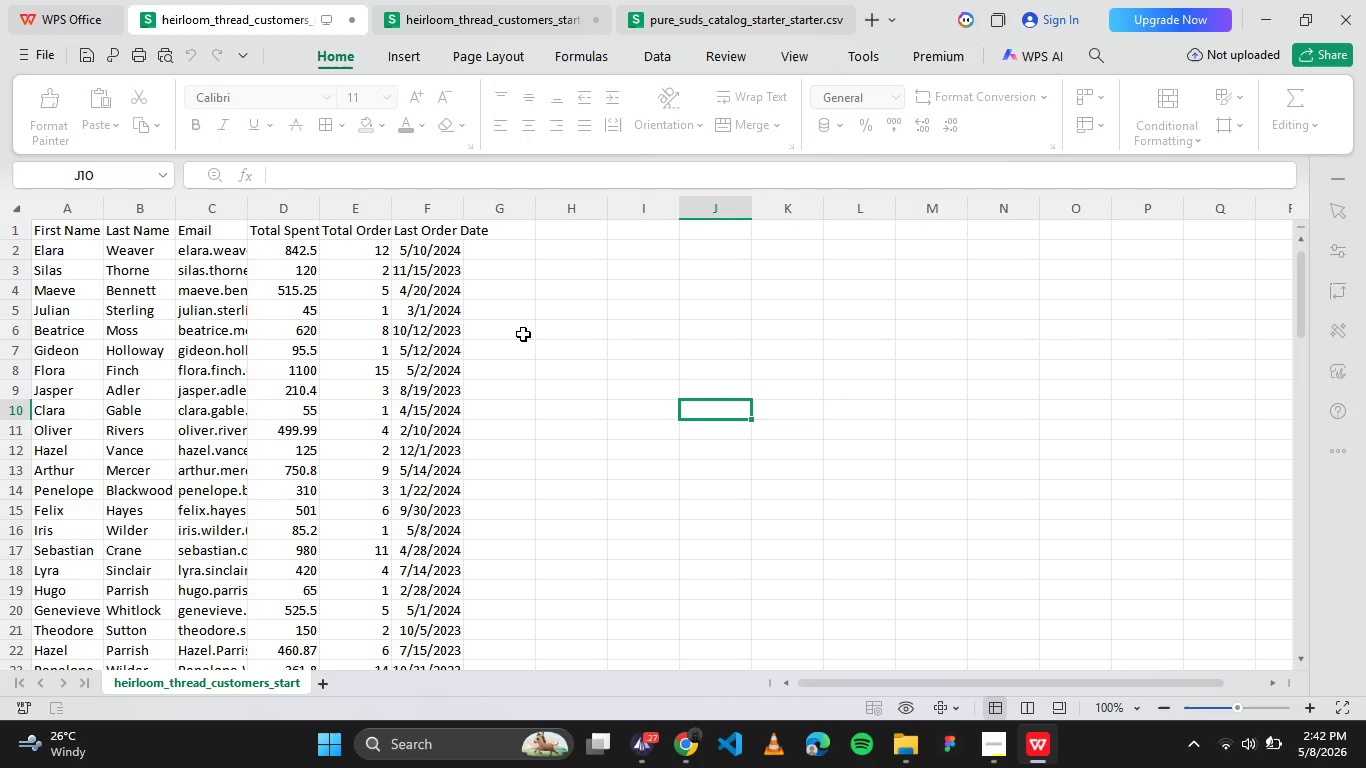 
left_click([701, 748])
 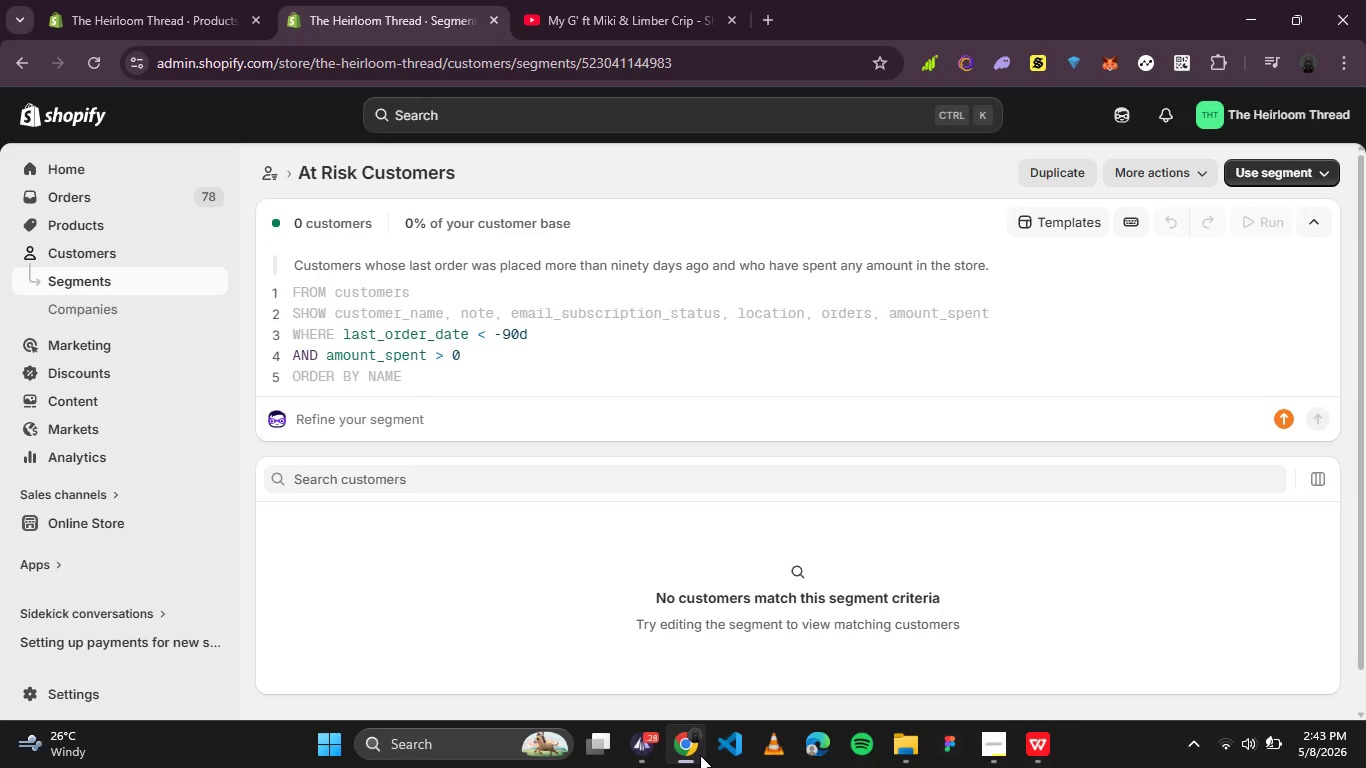 
wait(59.31)
 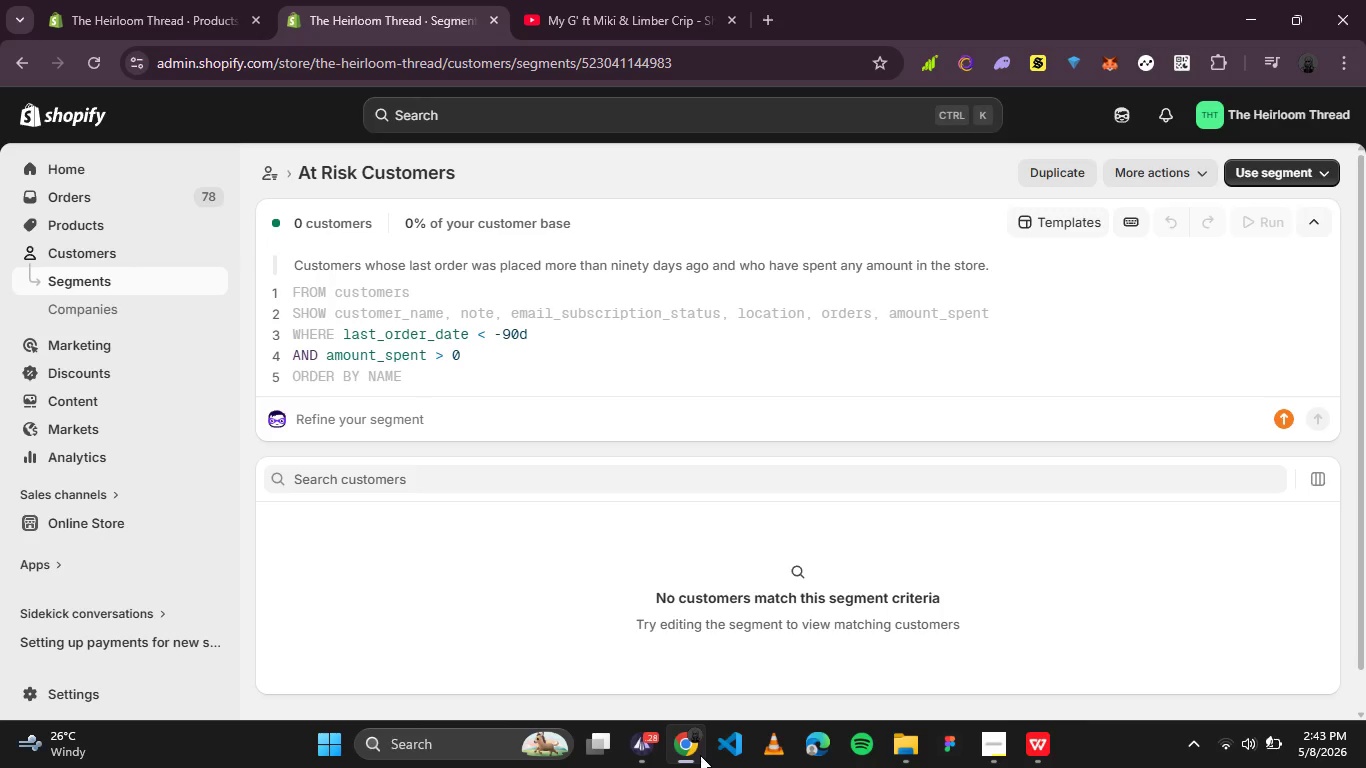 
left_click([919, 742])
 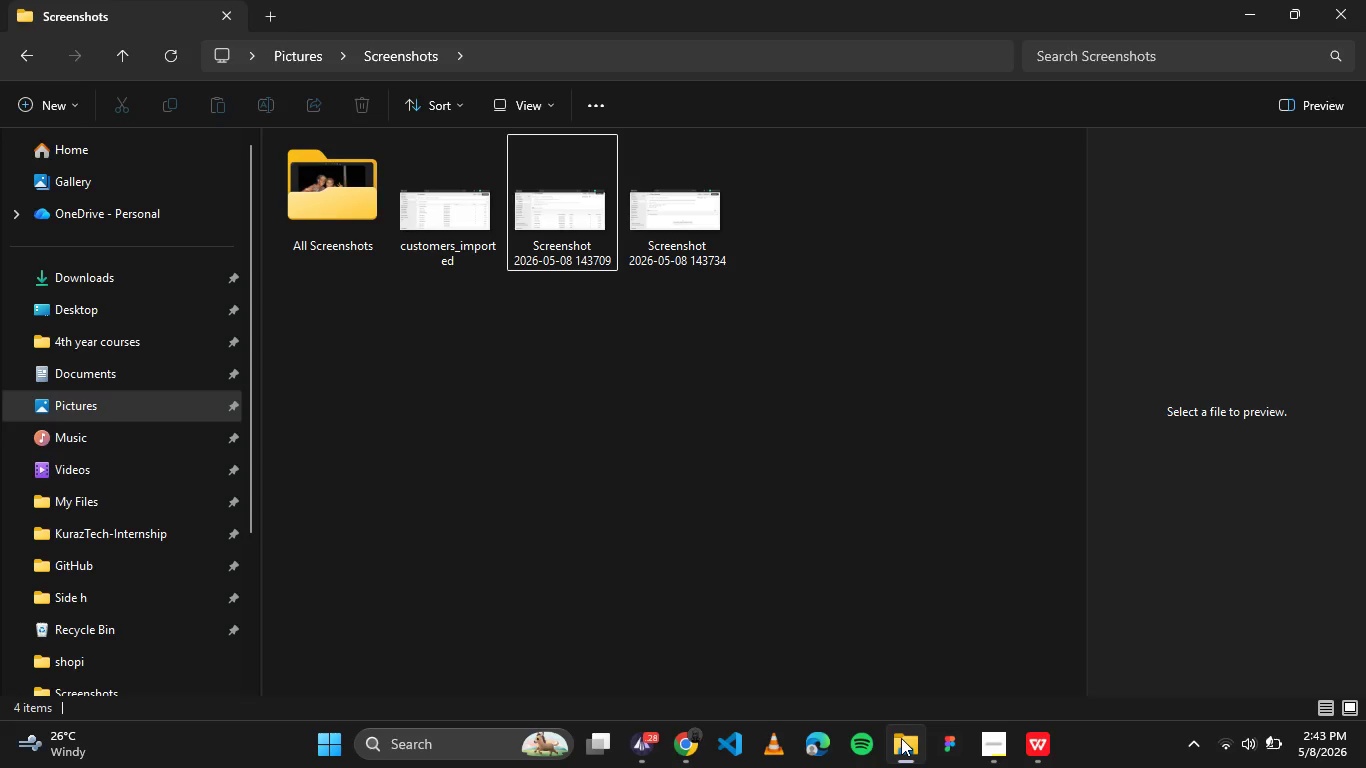 
left_click([901, 738])
 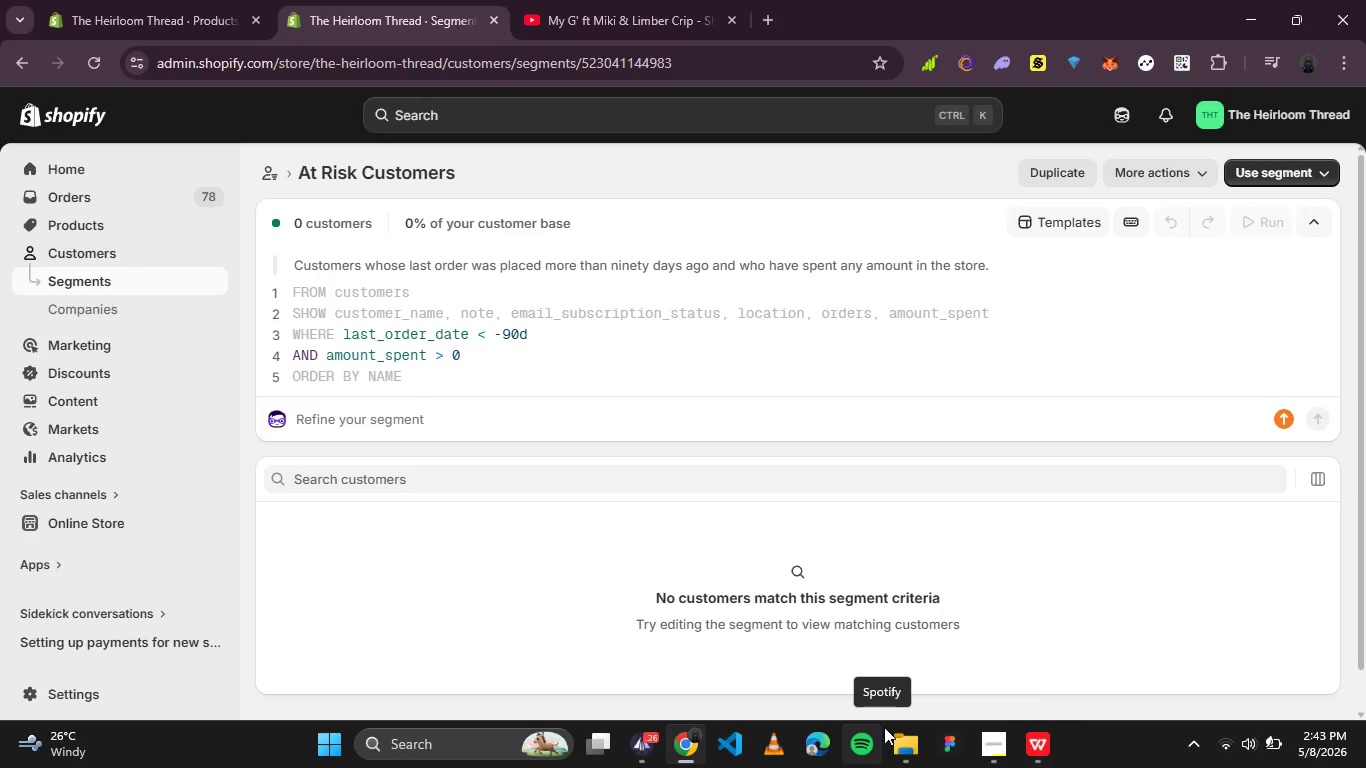 
wait(16.16)
 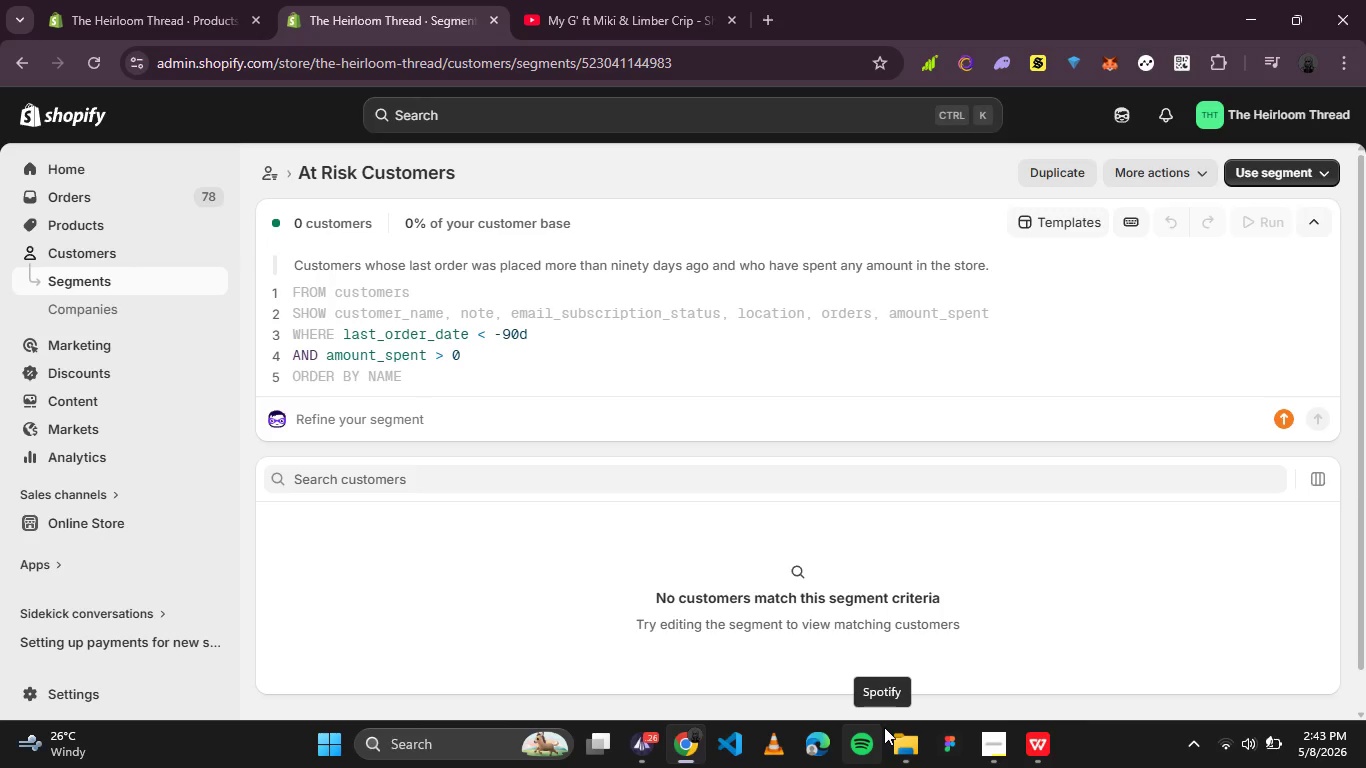 
left_click([264, 164])
 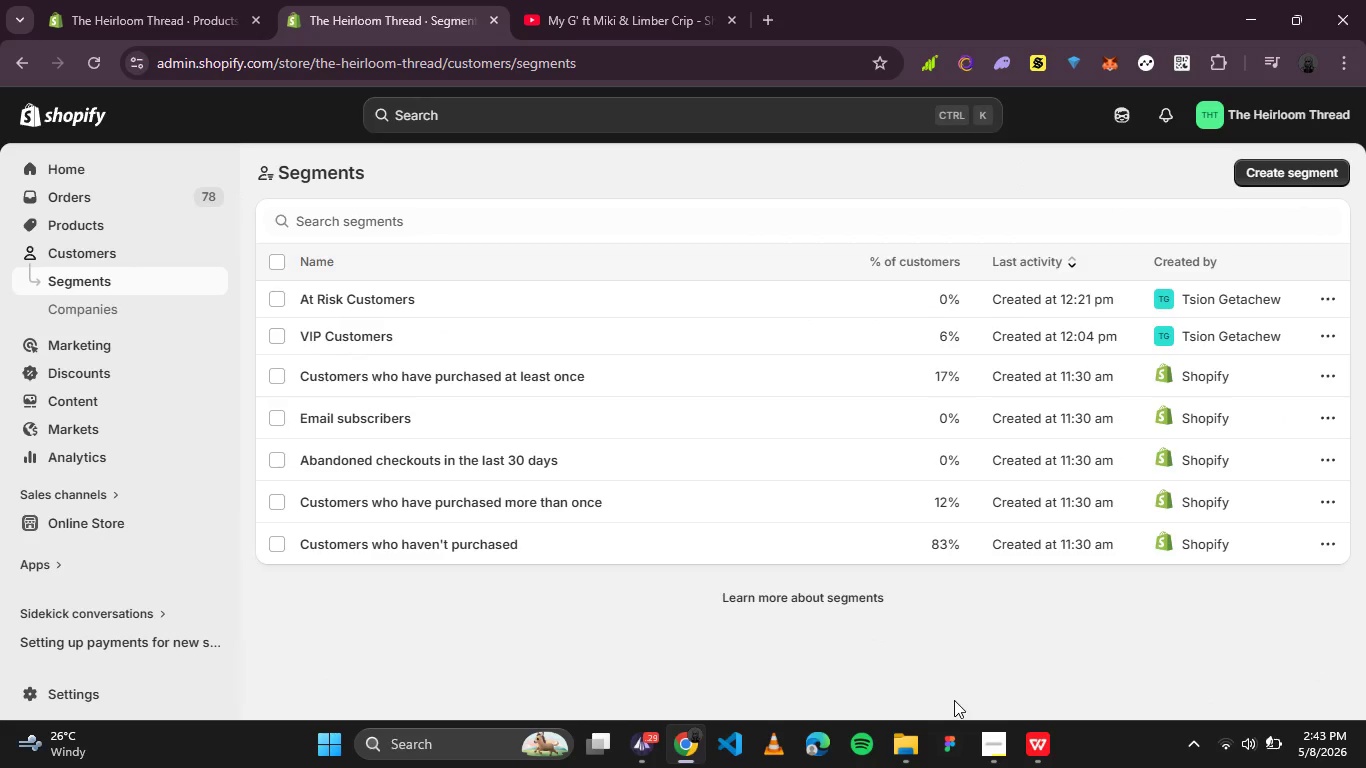 
left_click([905, 749])
 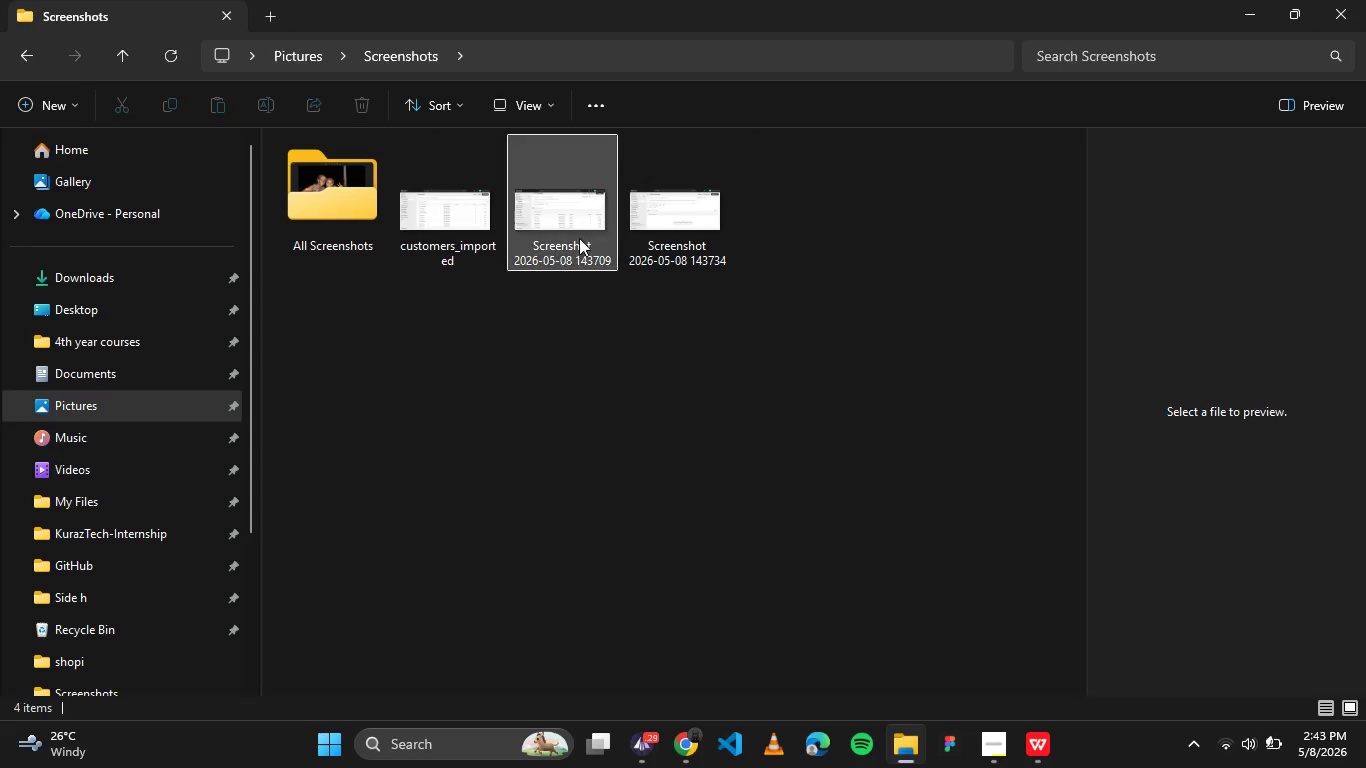 
double_click([579, 233])
 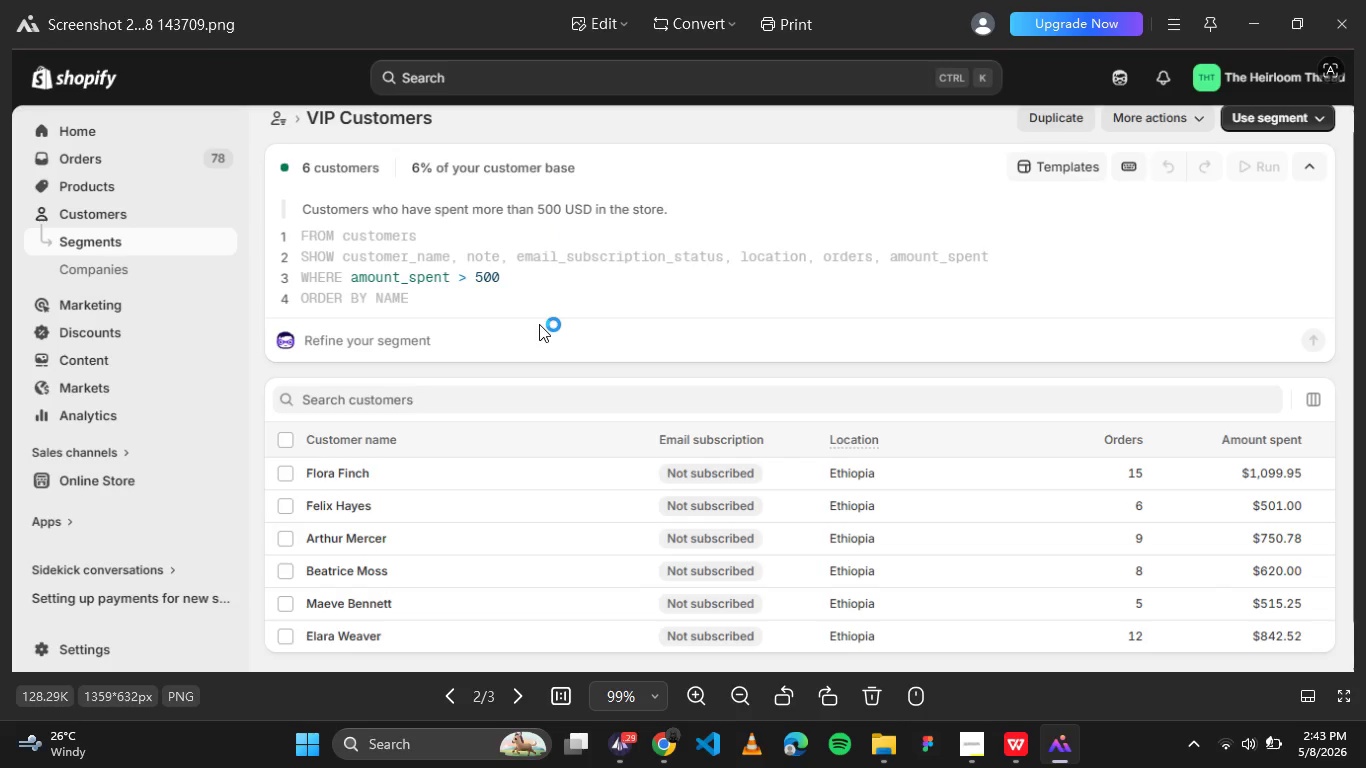 
wait(7.7)
 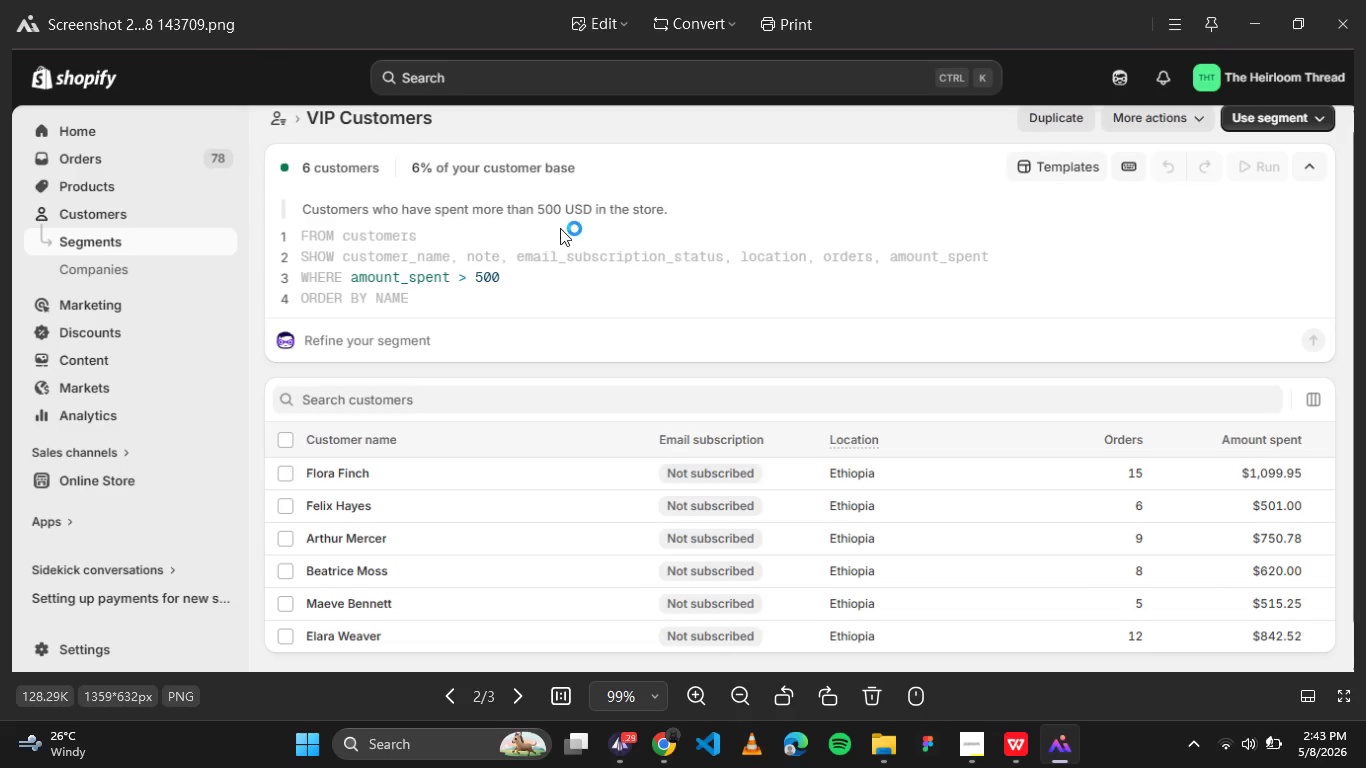 
left_click([1328, 37])
 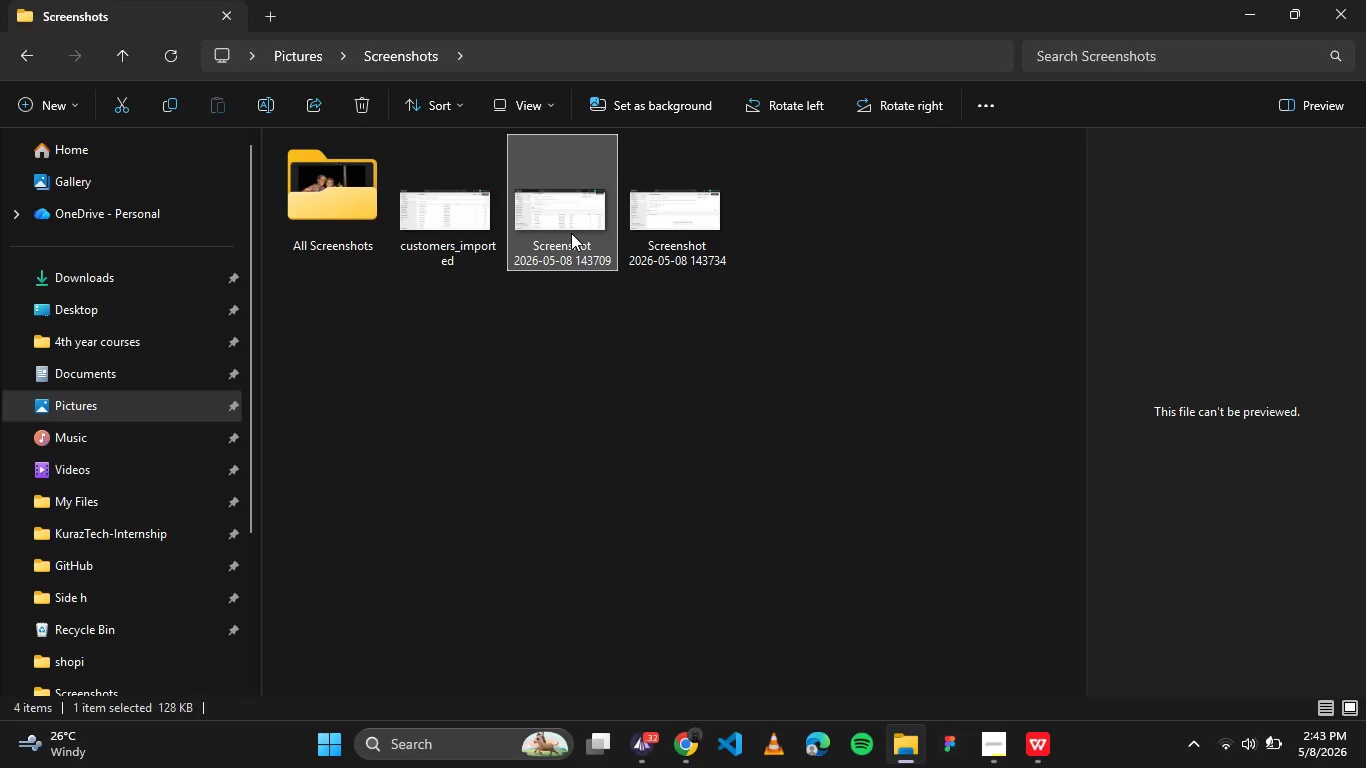 
double_click([571, 233])
 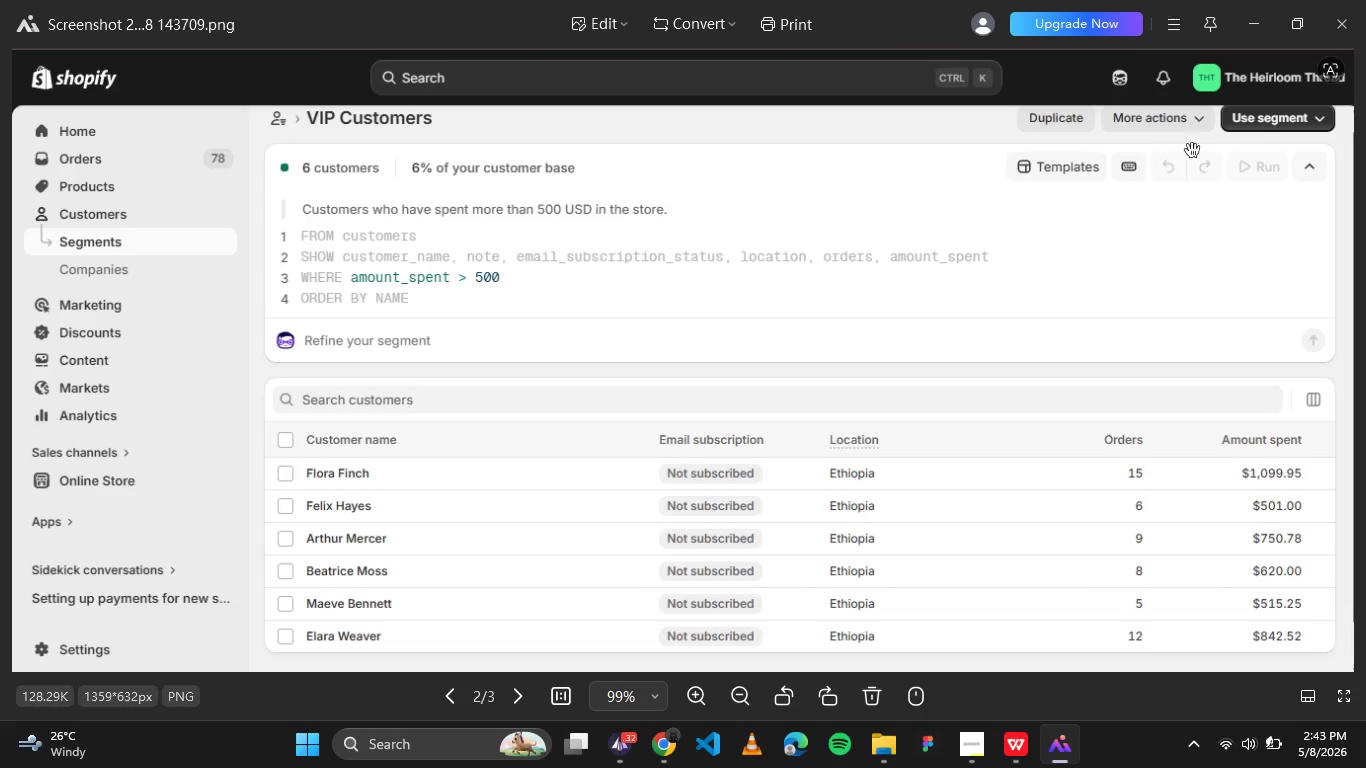 
left_click([1345, 18])
 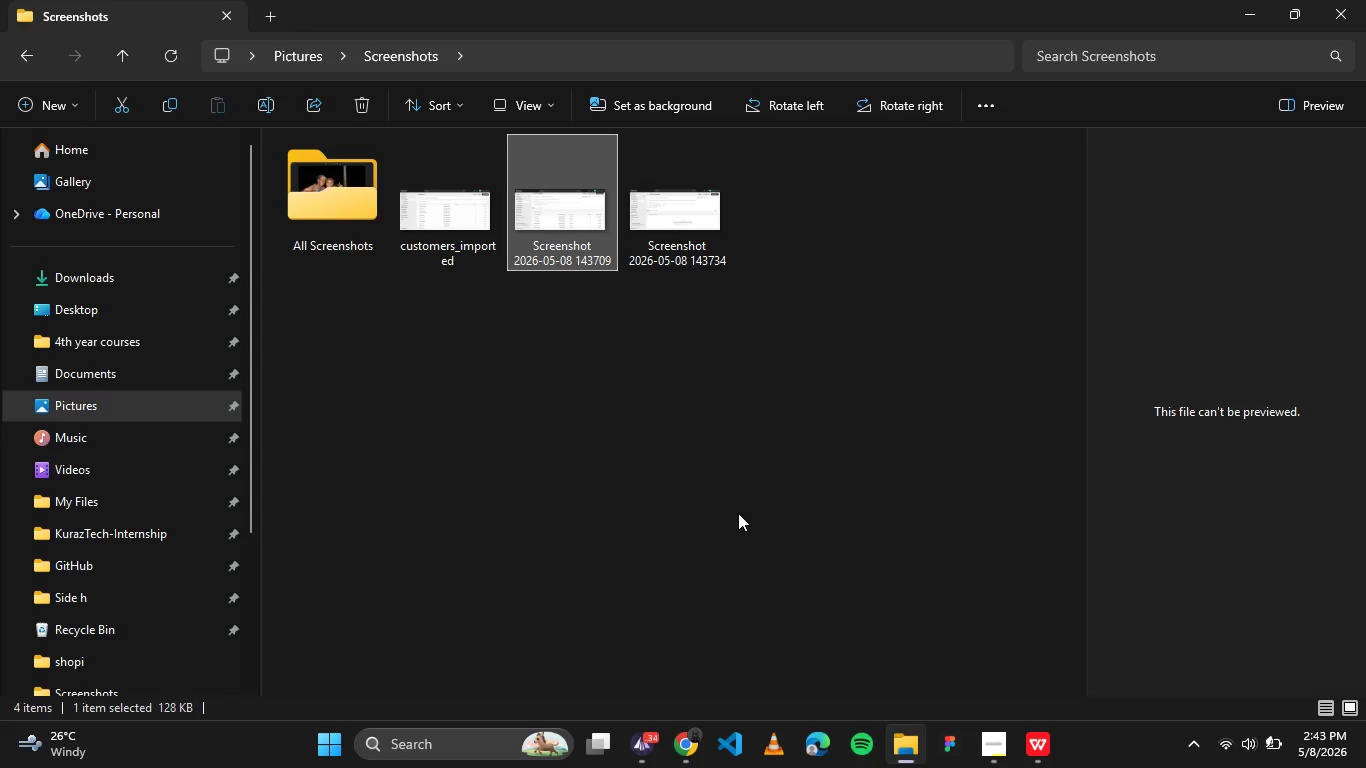 
wait(7.88)
 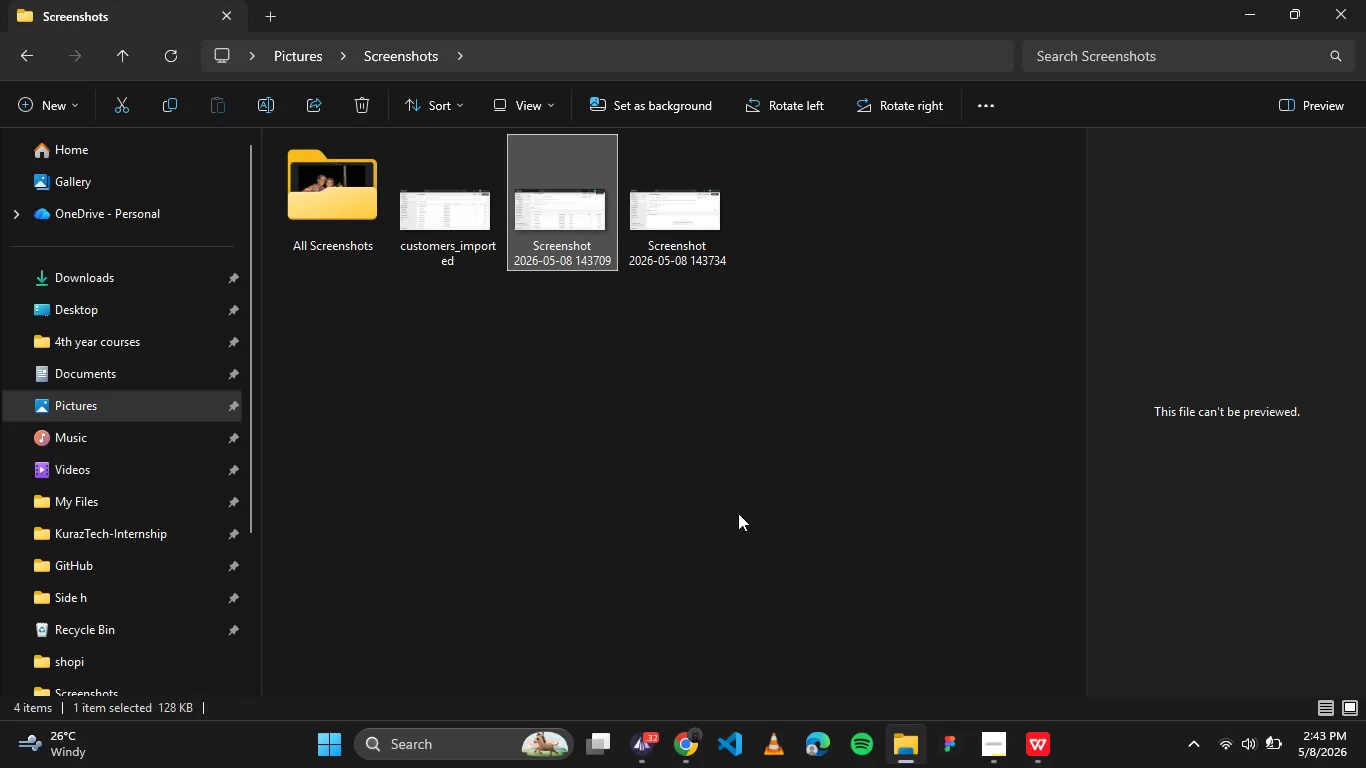 
left_click([543, 247])
 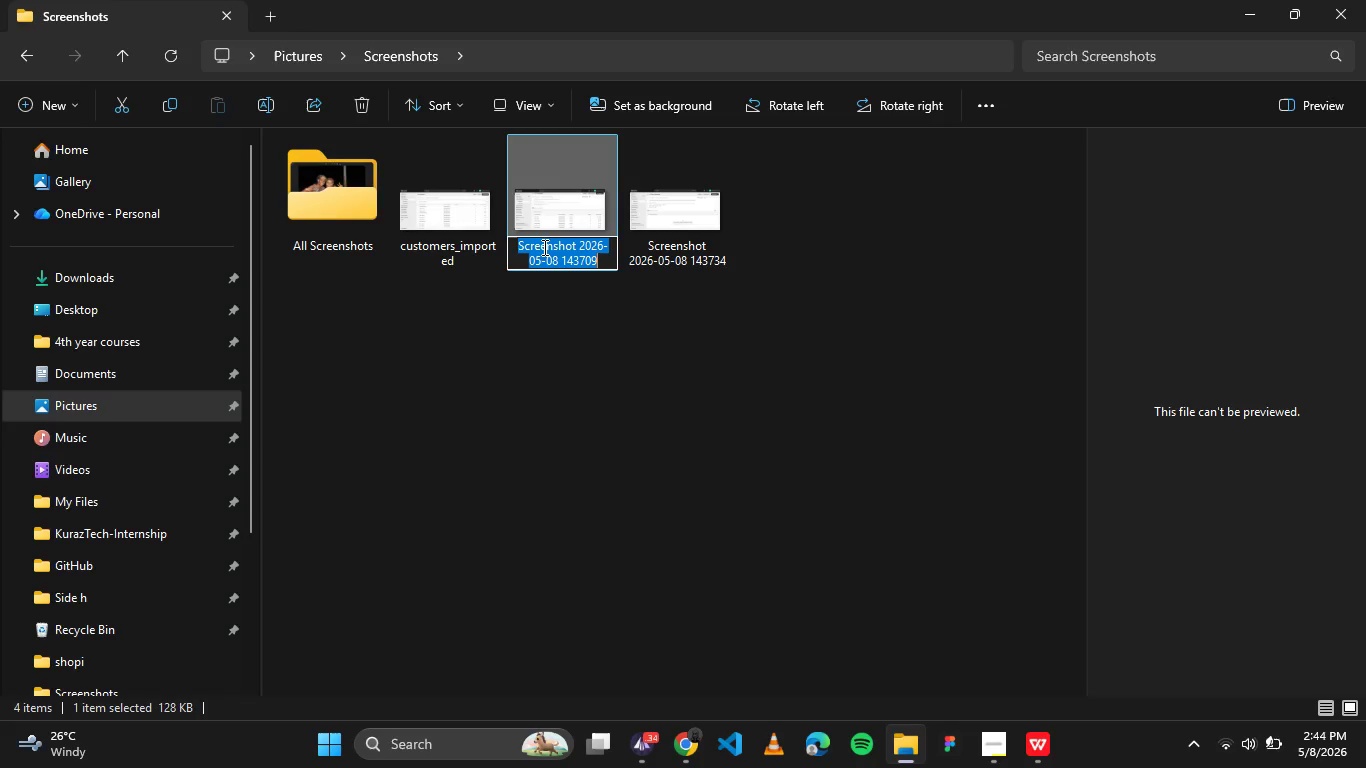 
wait(15.38)
 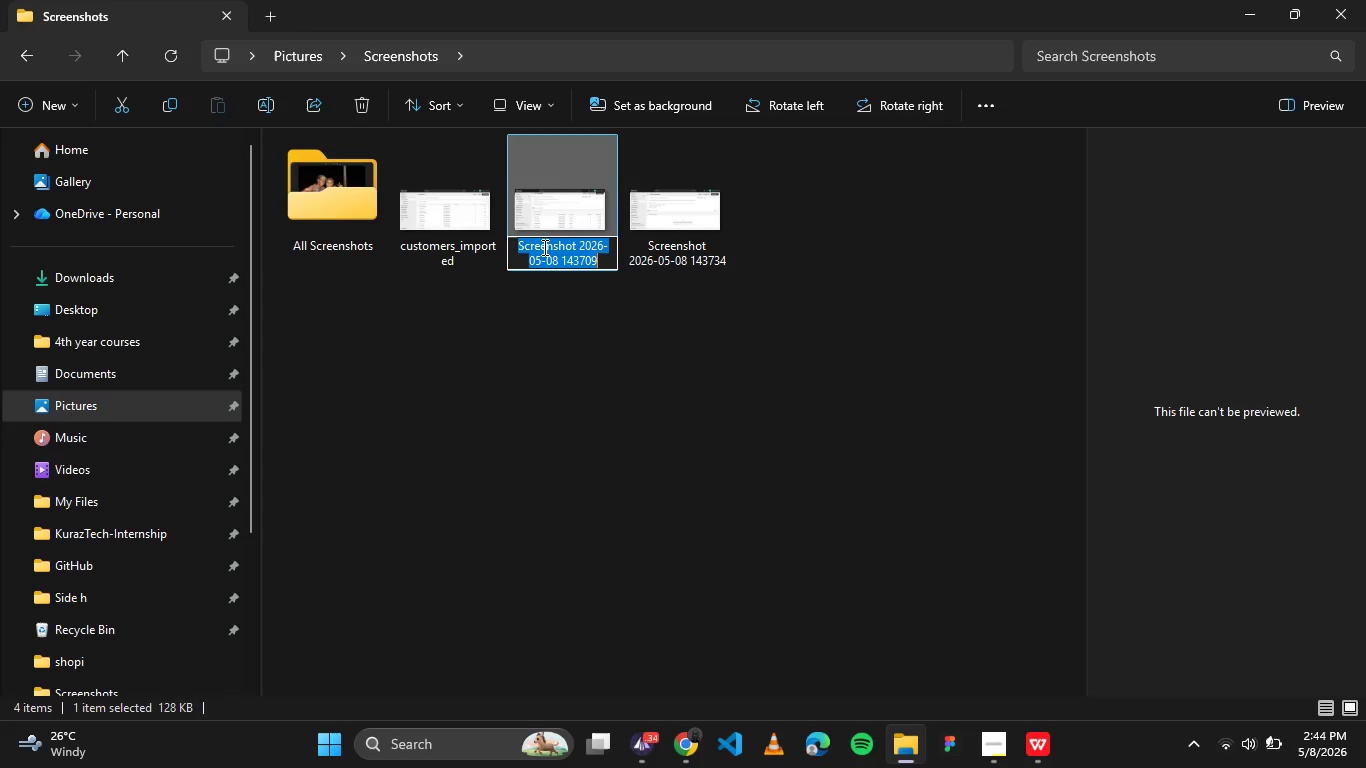 
type(vip_segment_definition)
 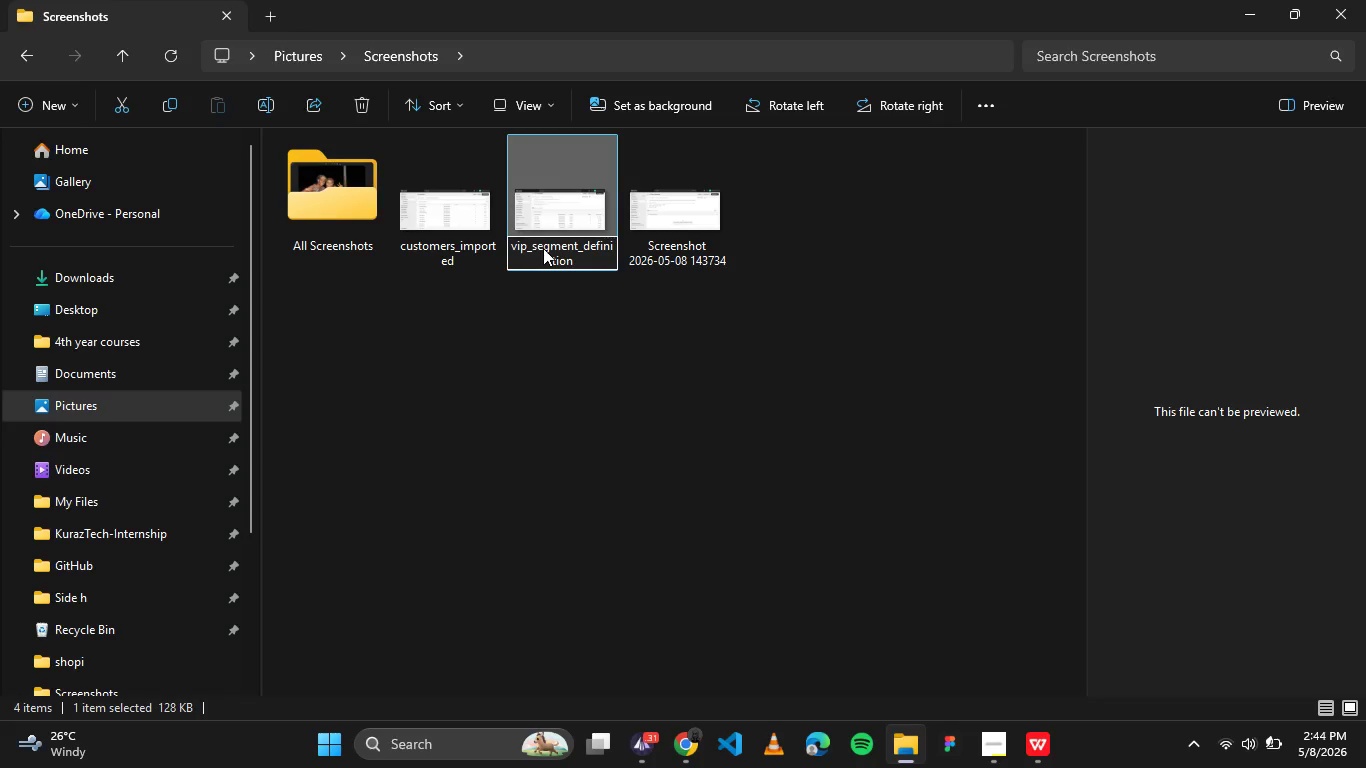 
wait(9.66)
 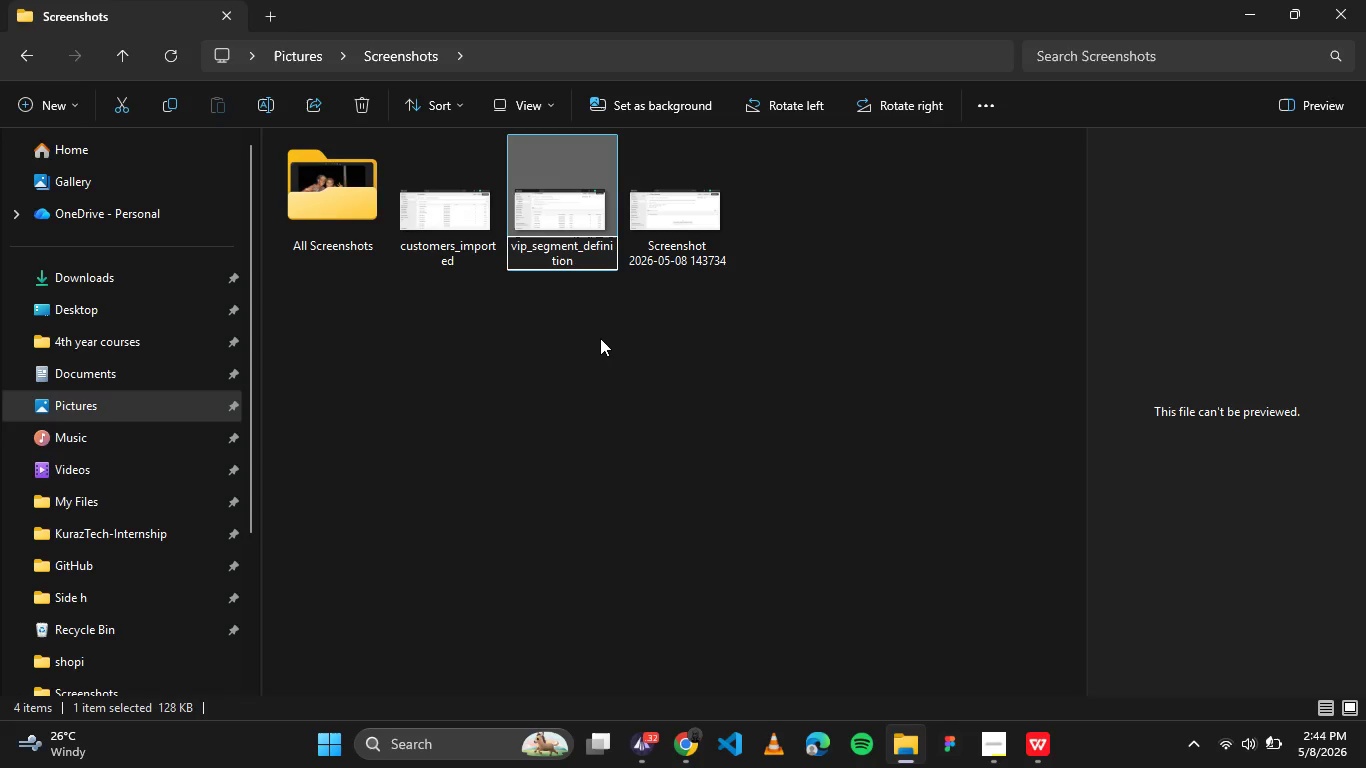 
left_click([507, 357])
 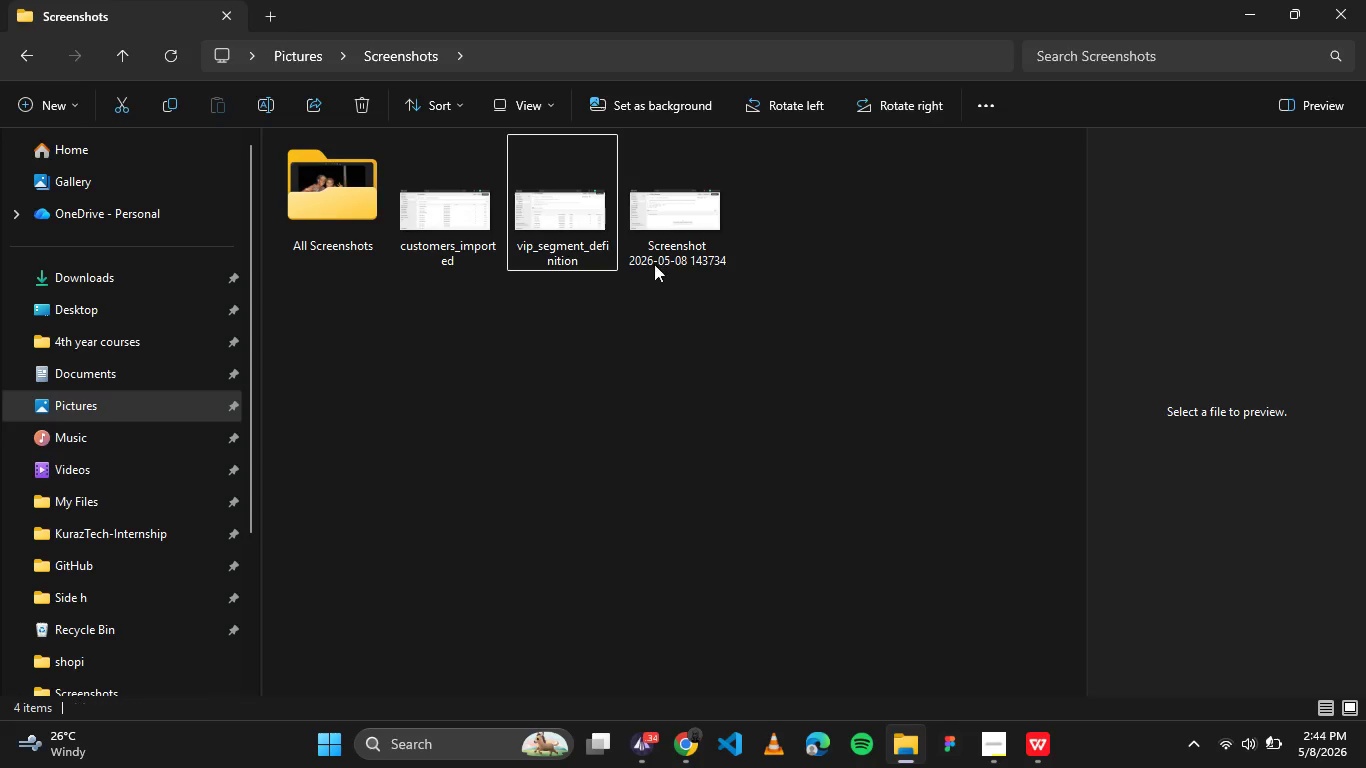 
left_click([653, 261])
 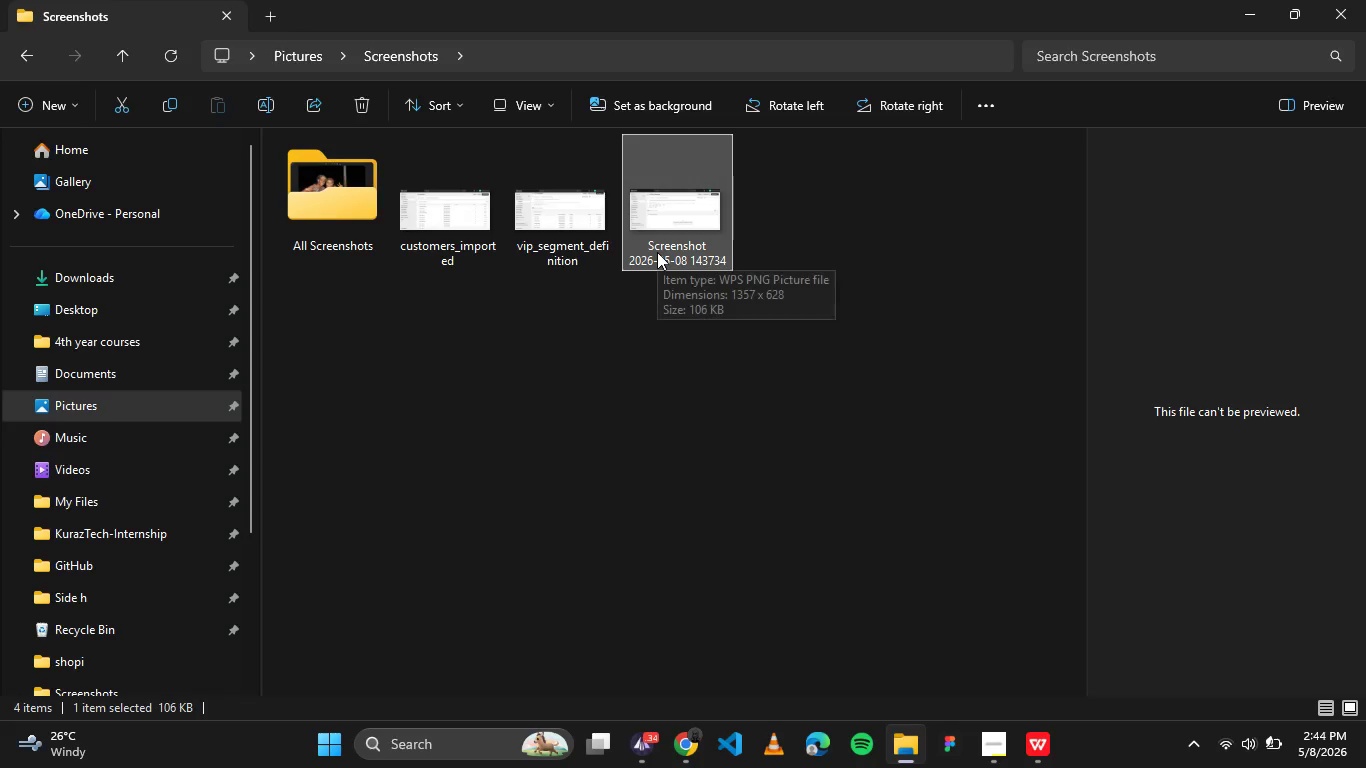 
left_click([657, 252])
 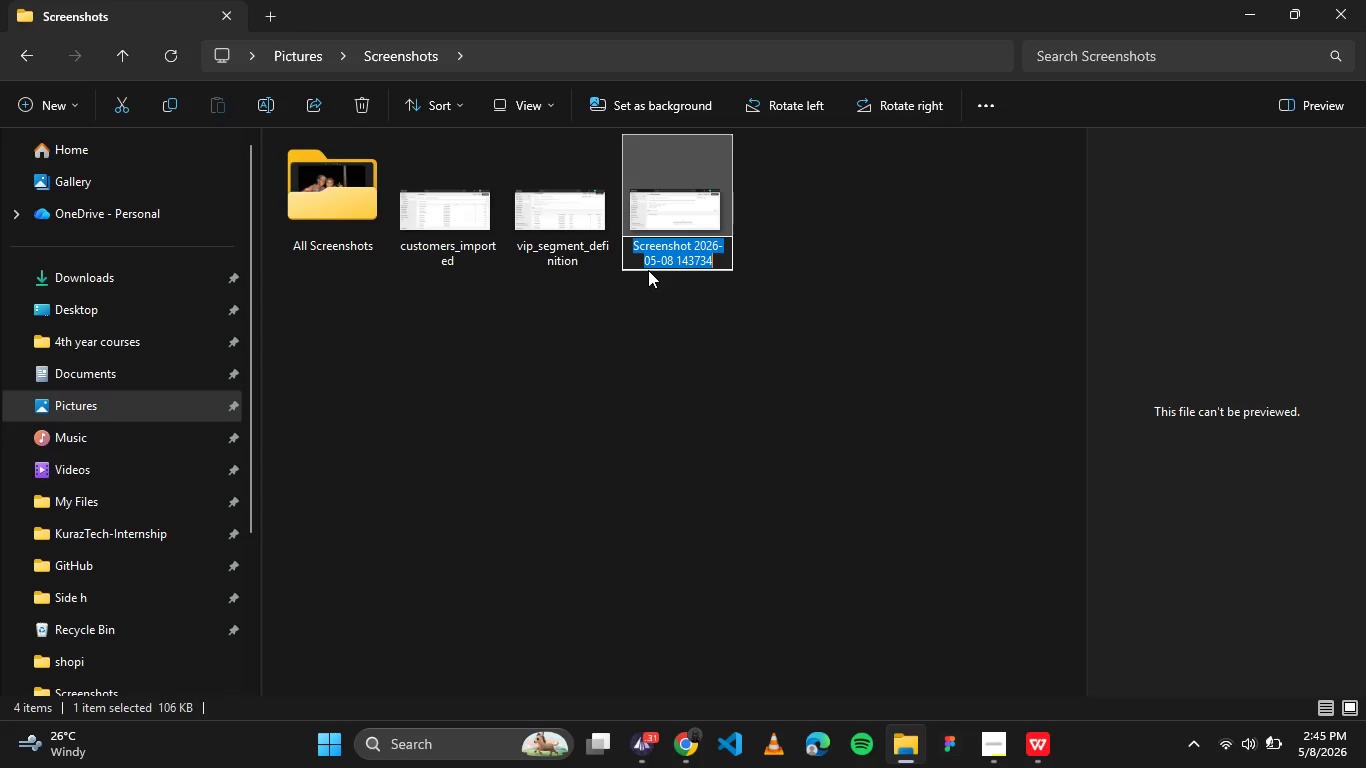 
wait(30.61)
 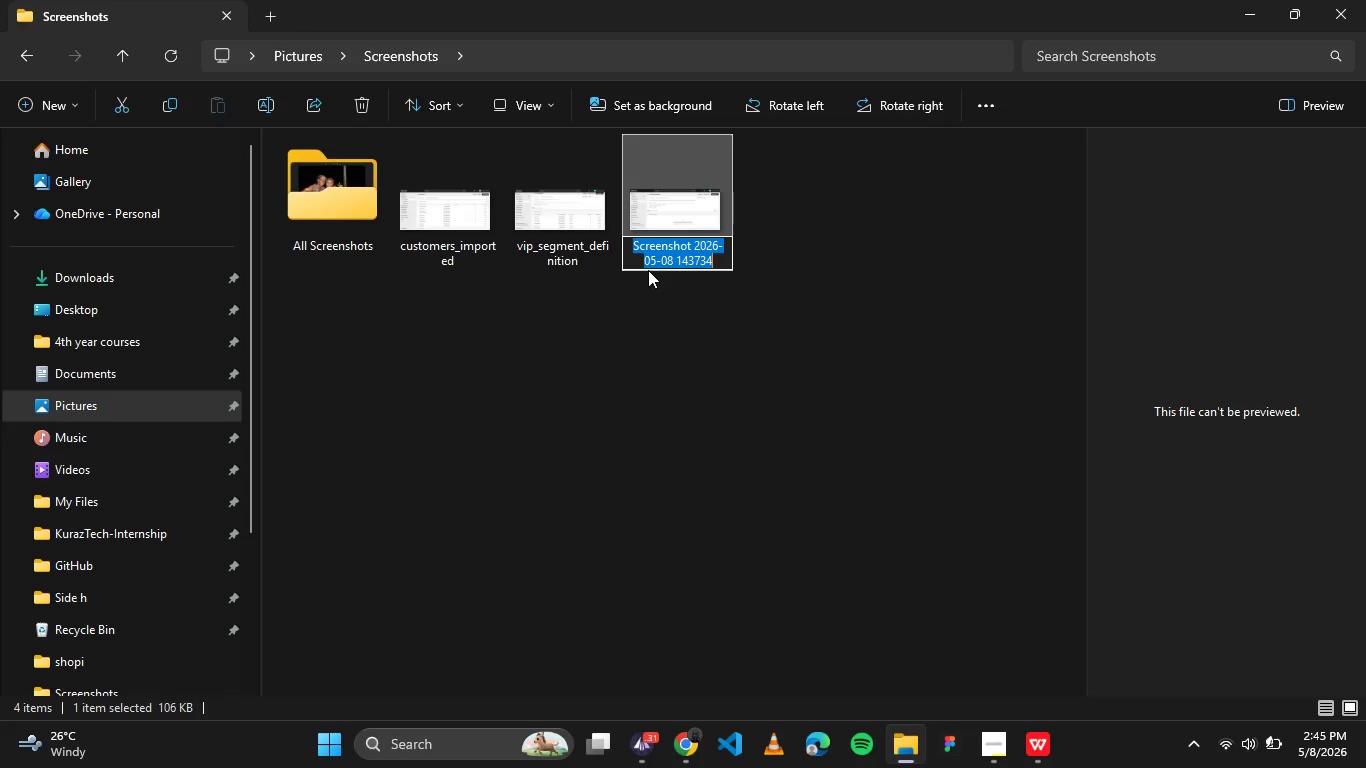 
double_click([538, 249])
 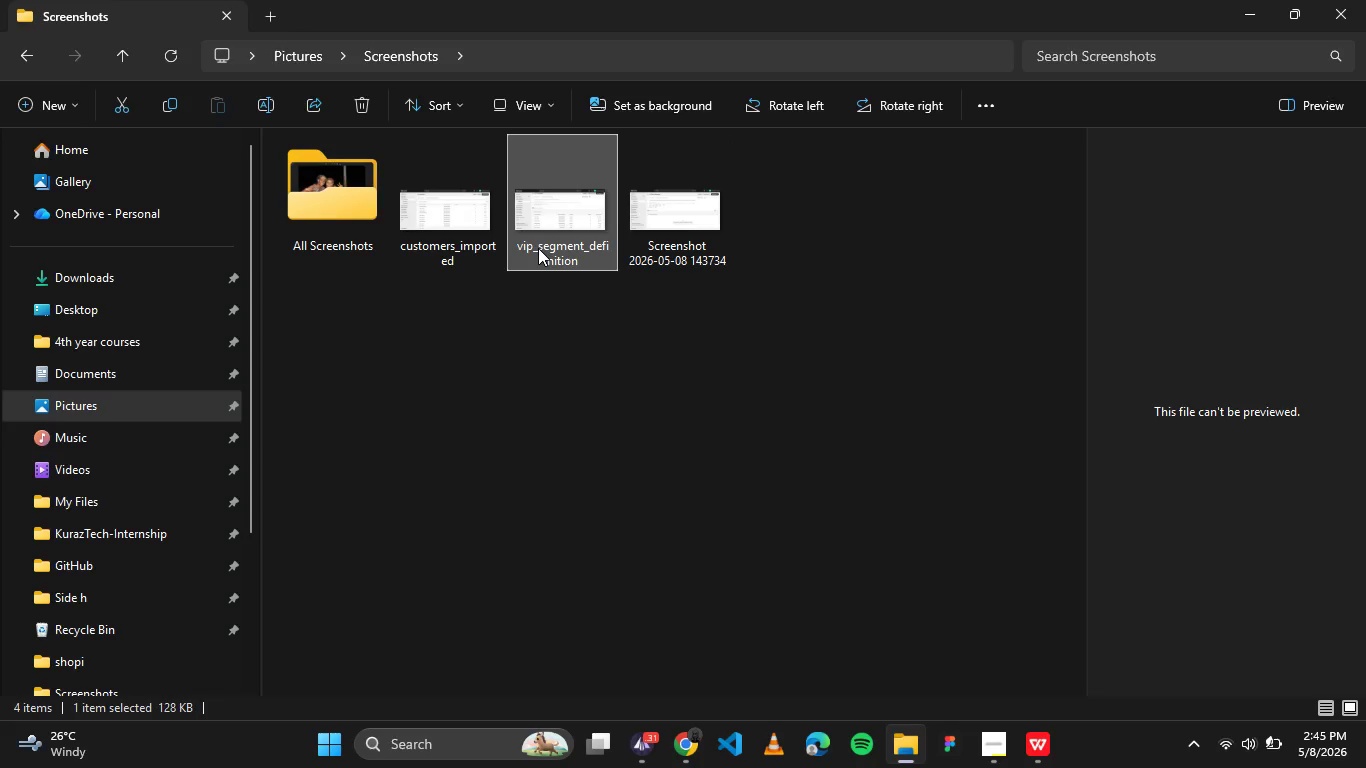 
left_click([538, 248])
 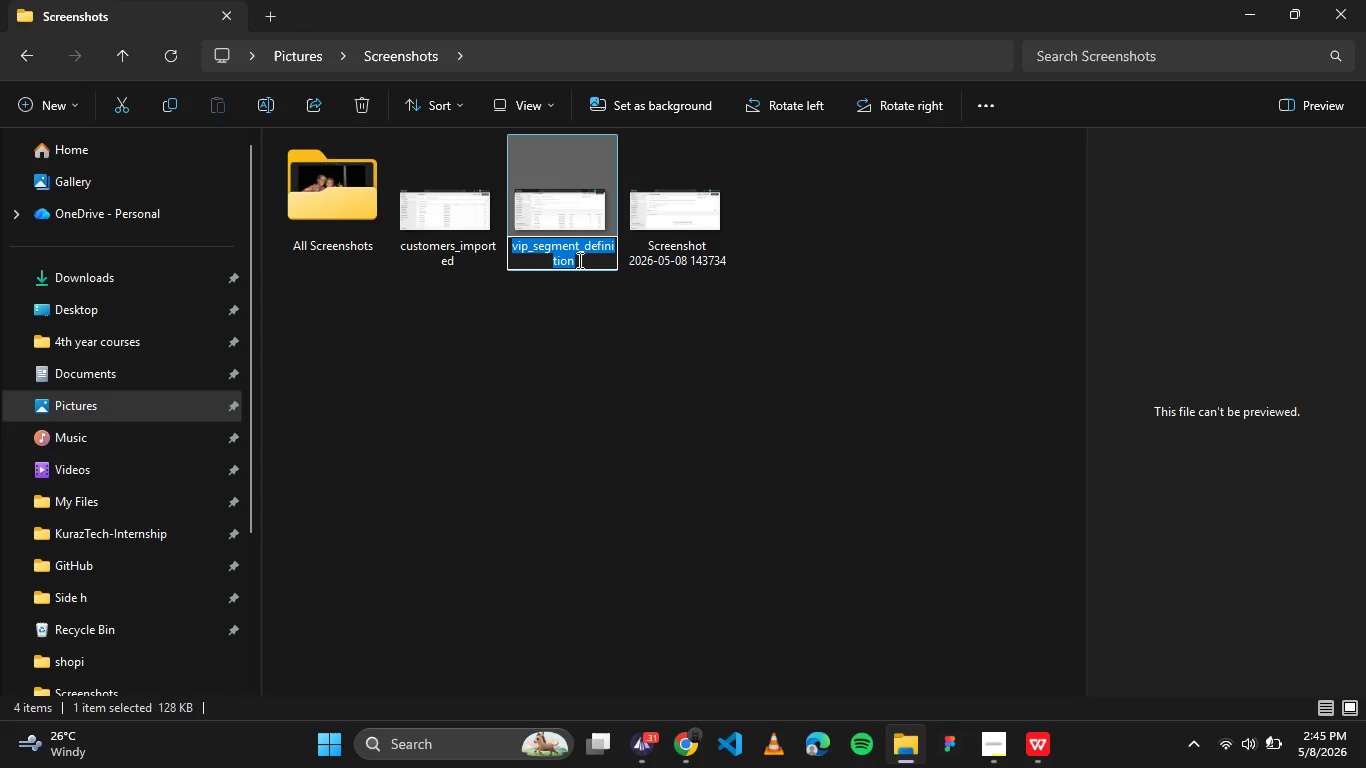 
left_click([578, 260])
 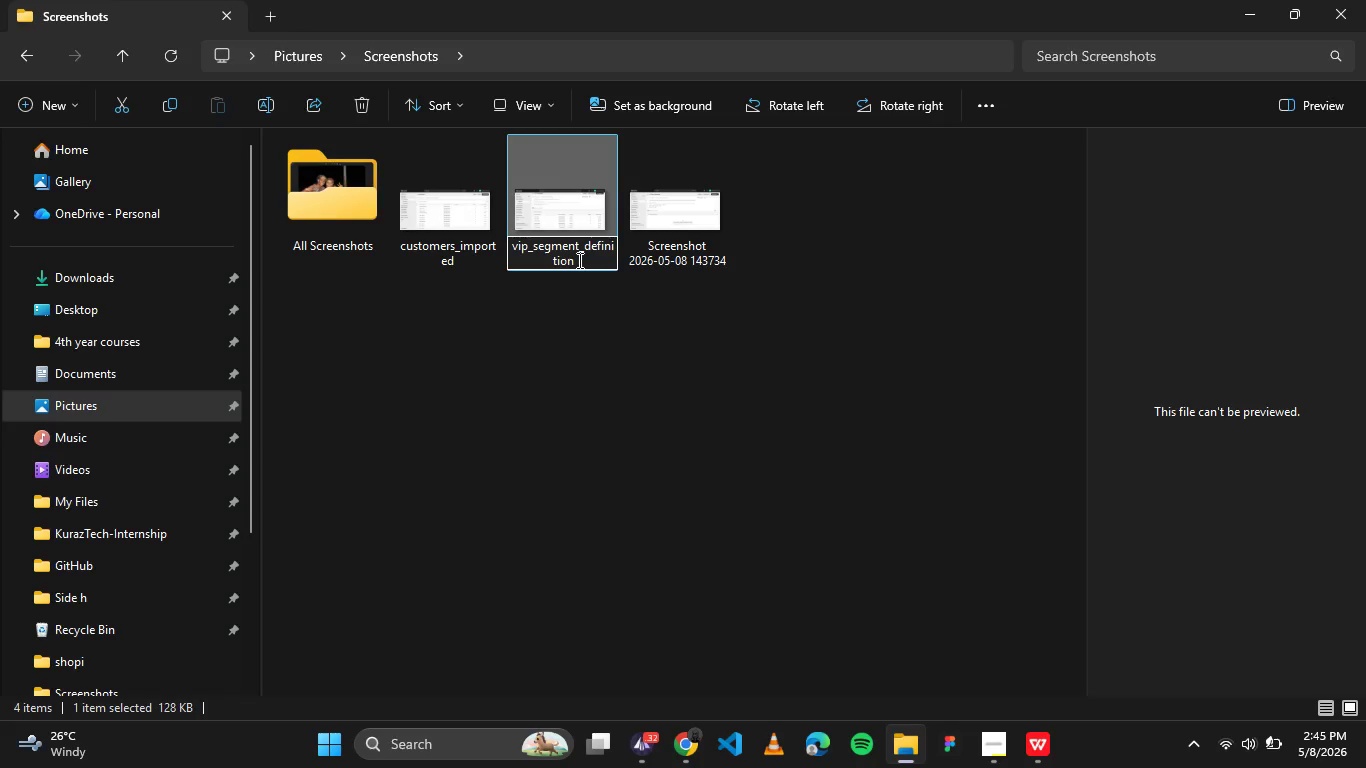 
type(_and_results)
 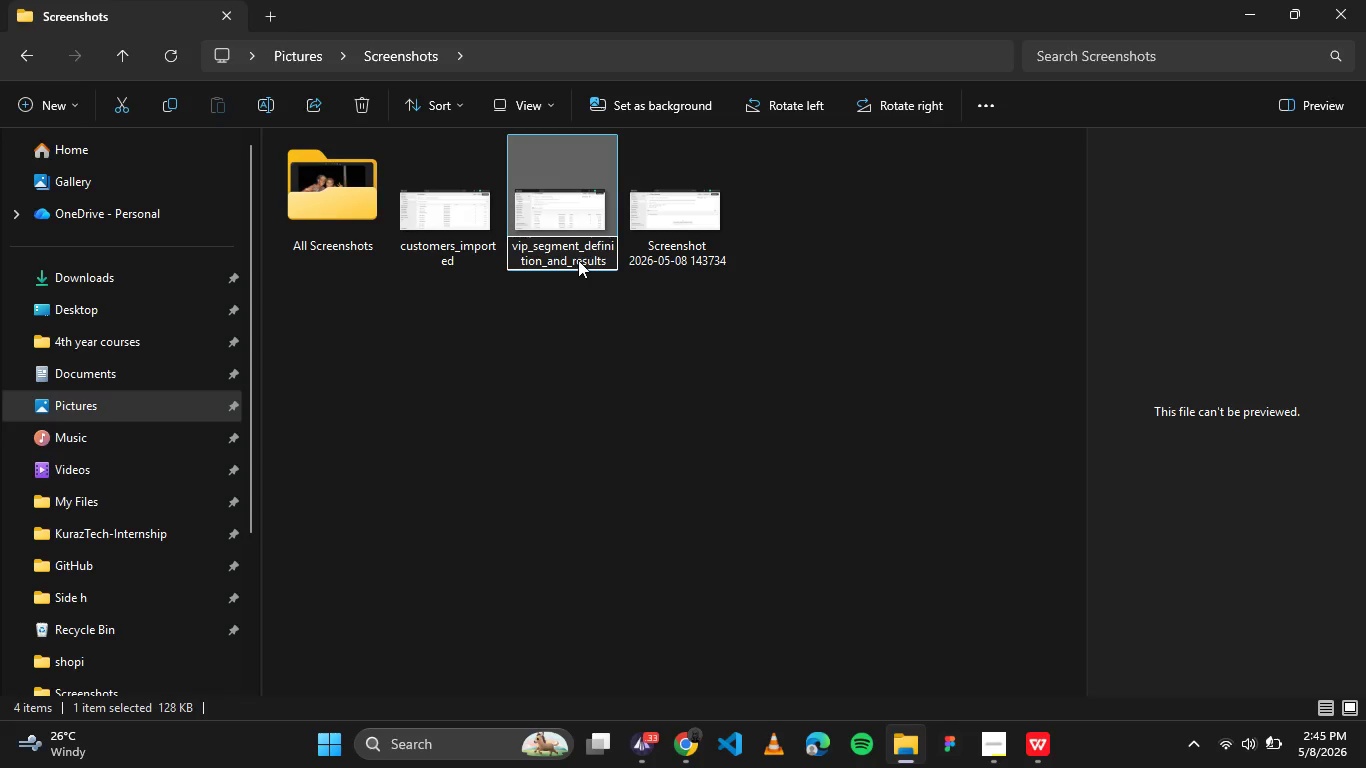 
left_click([675, 364])
 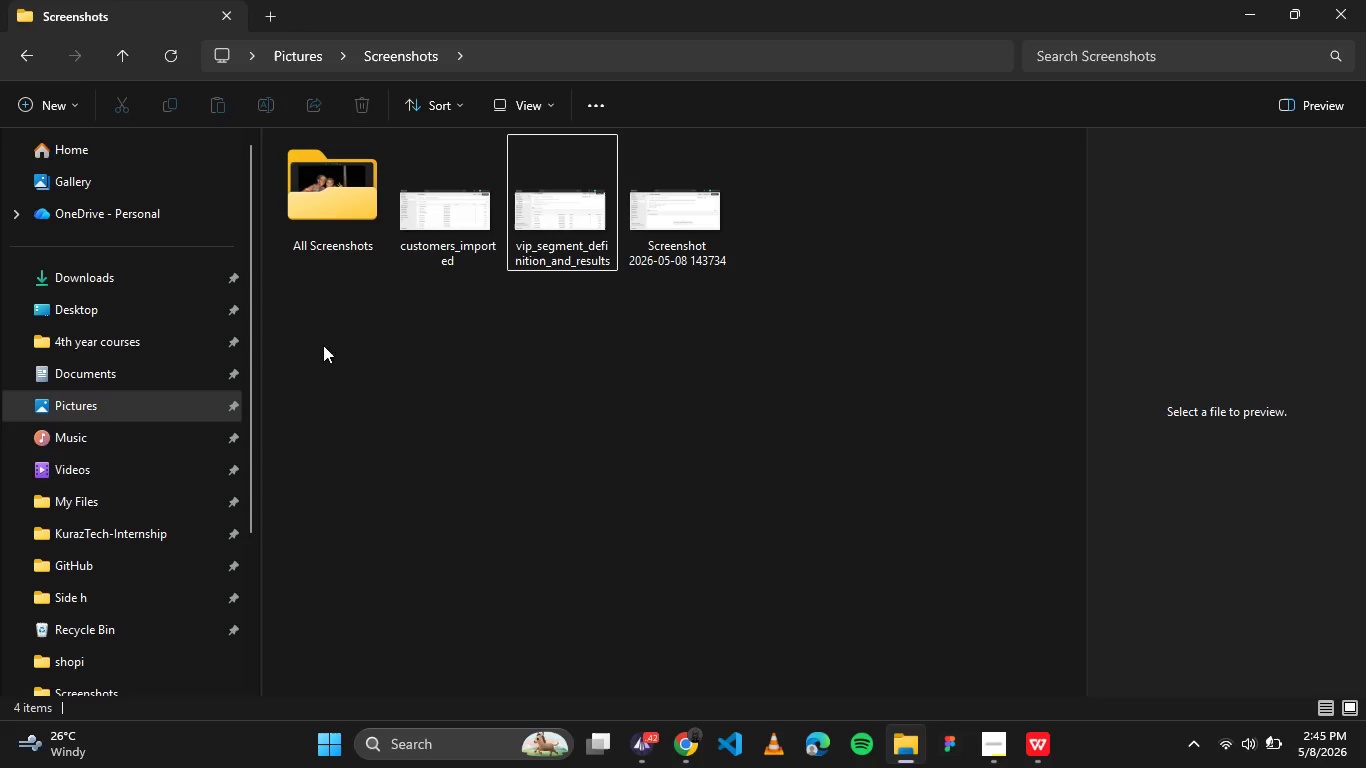 
double_click([542, 228])
 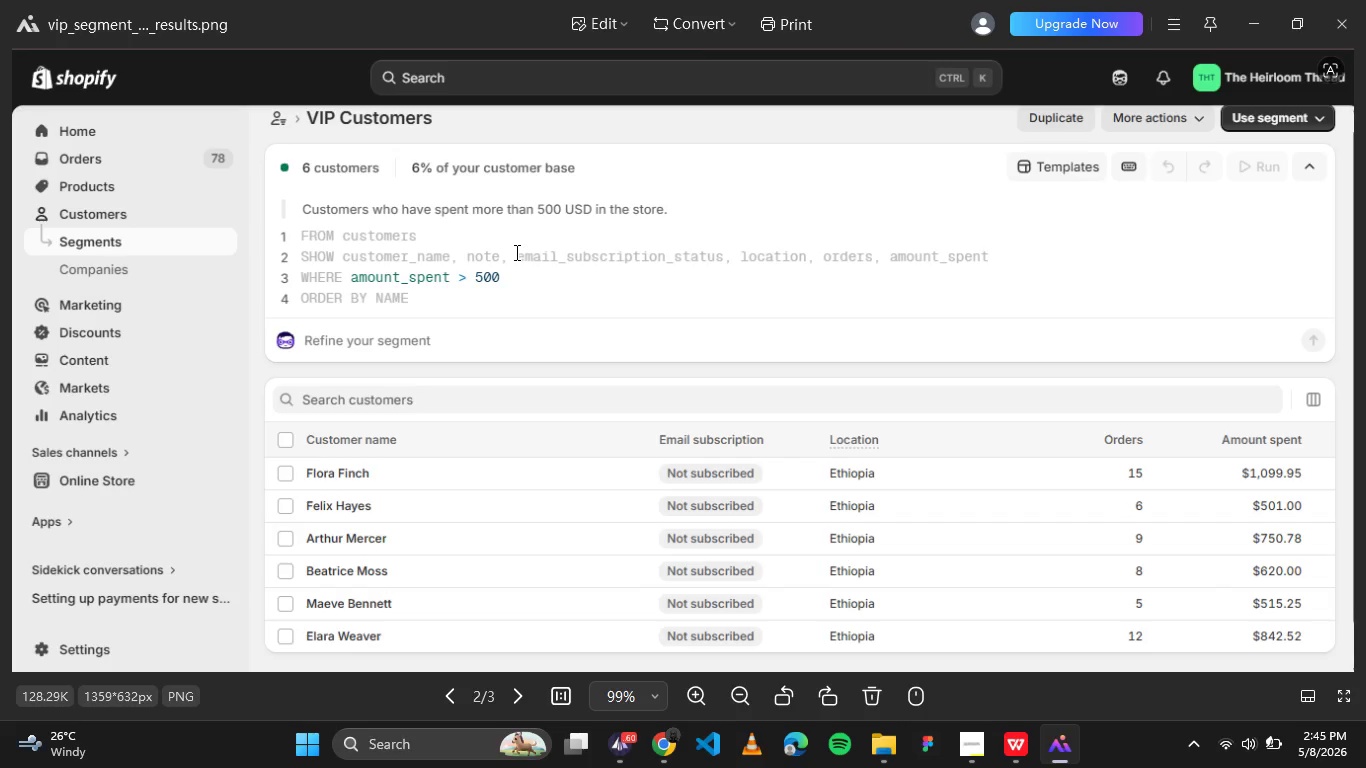 
wait(21.44)
 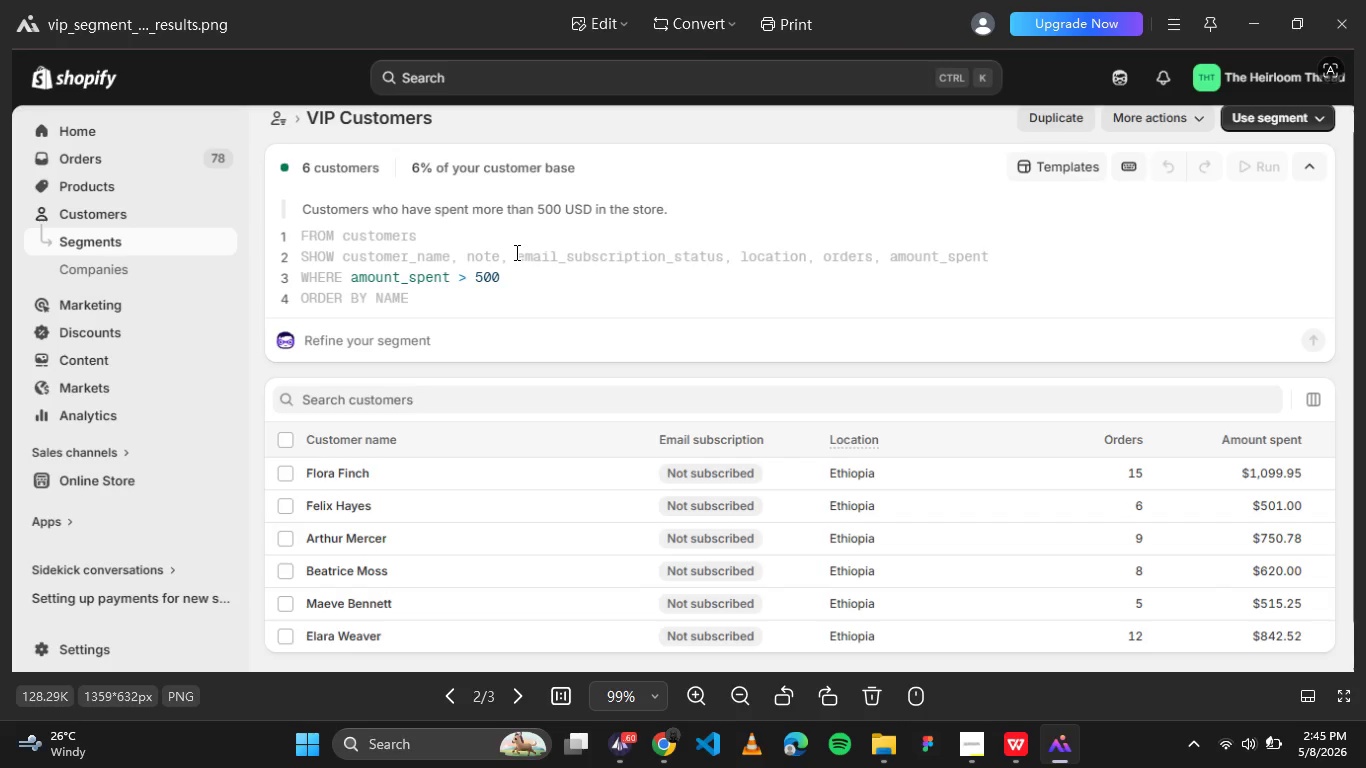 
left_click([1335, 36])
 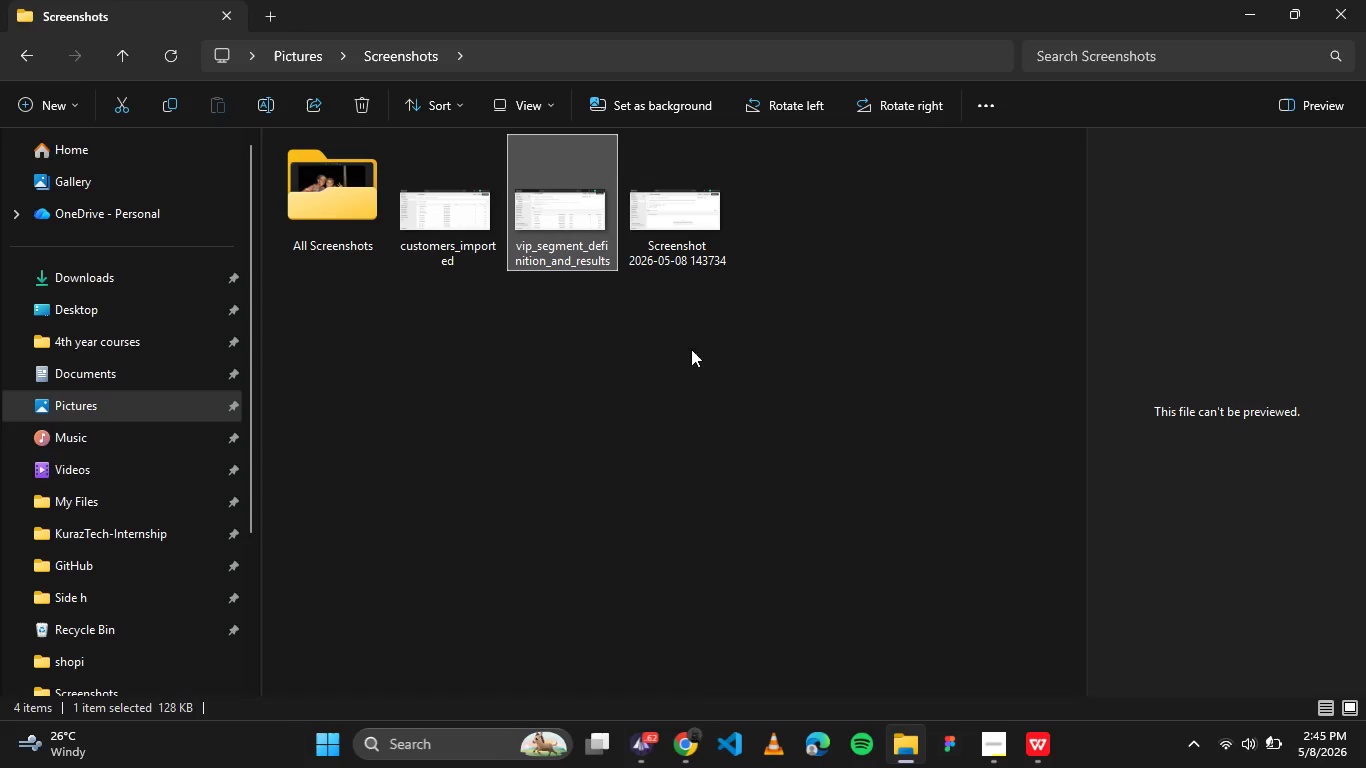 
left_click([680, 350])
 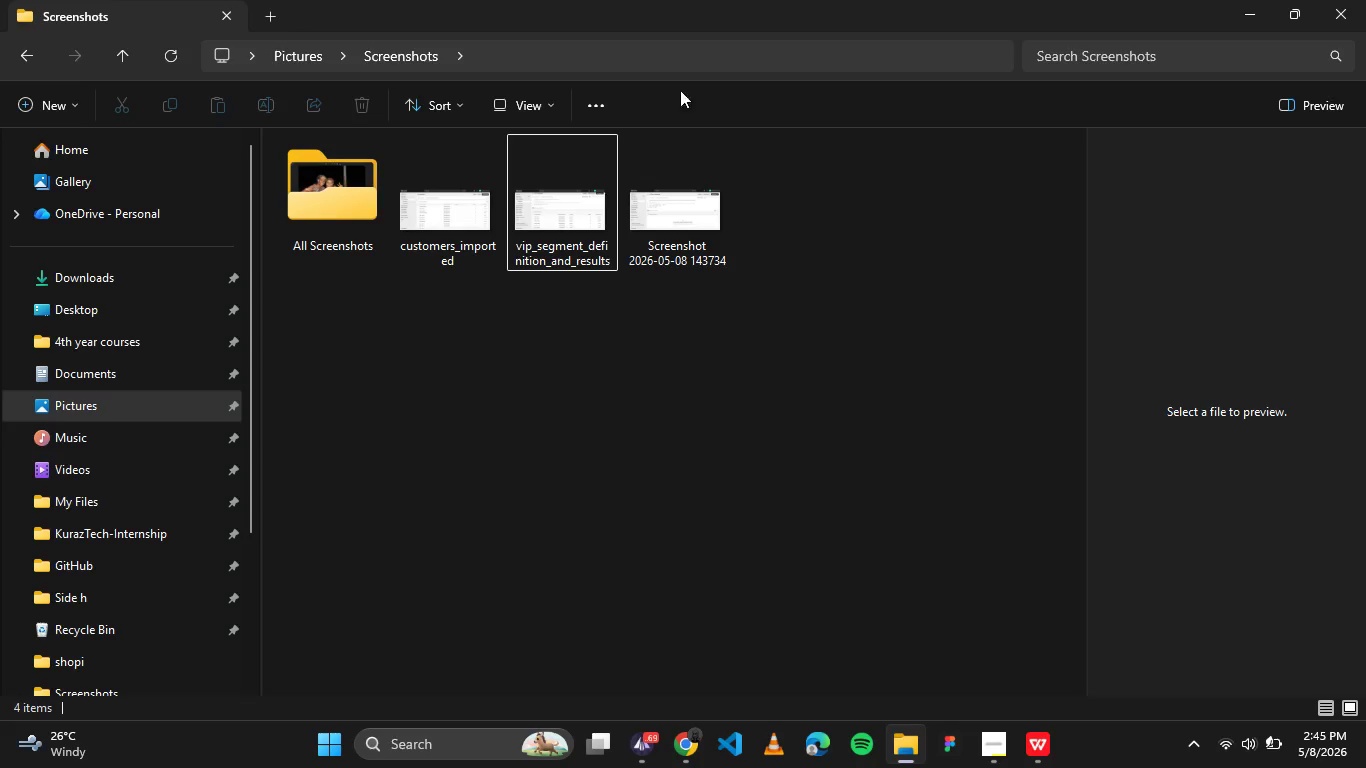 
wait(16.67)
 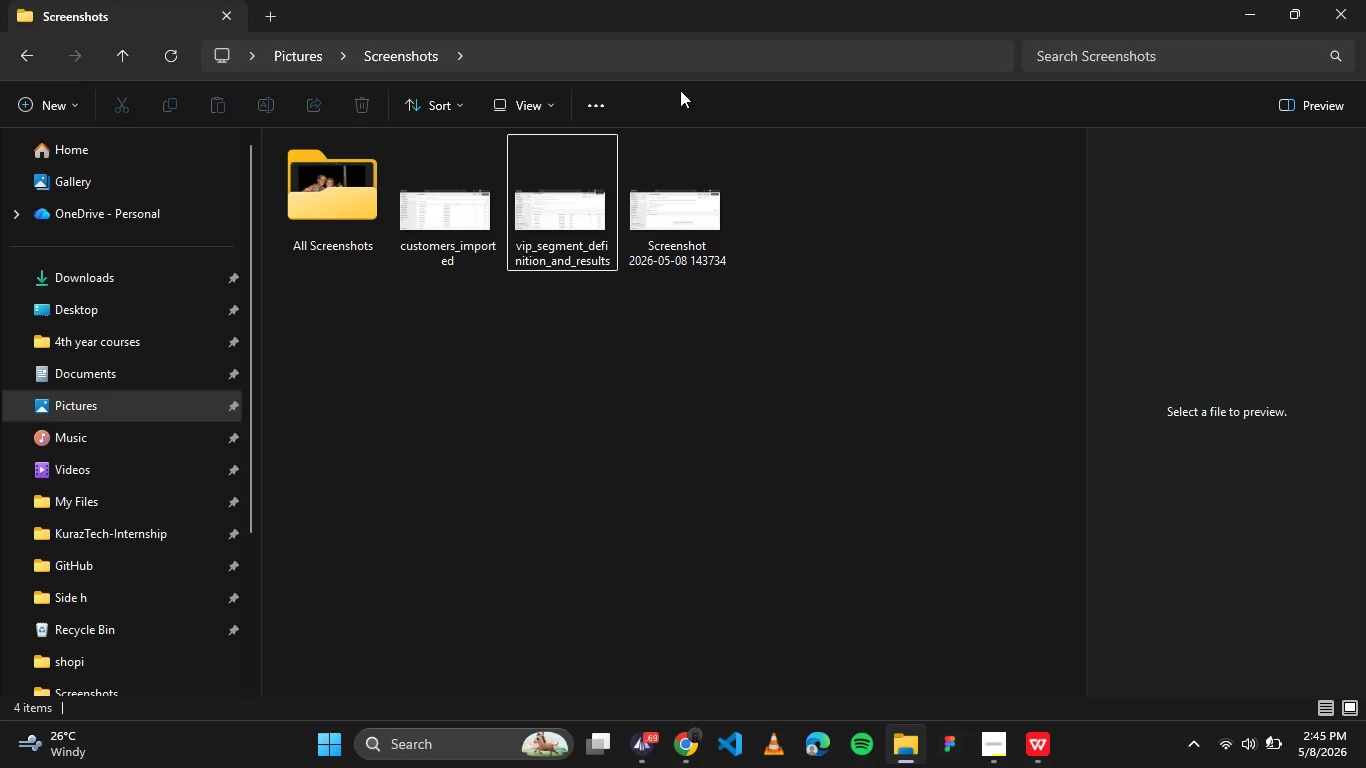 
left_click([658, 250])
 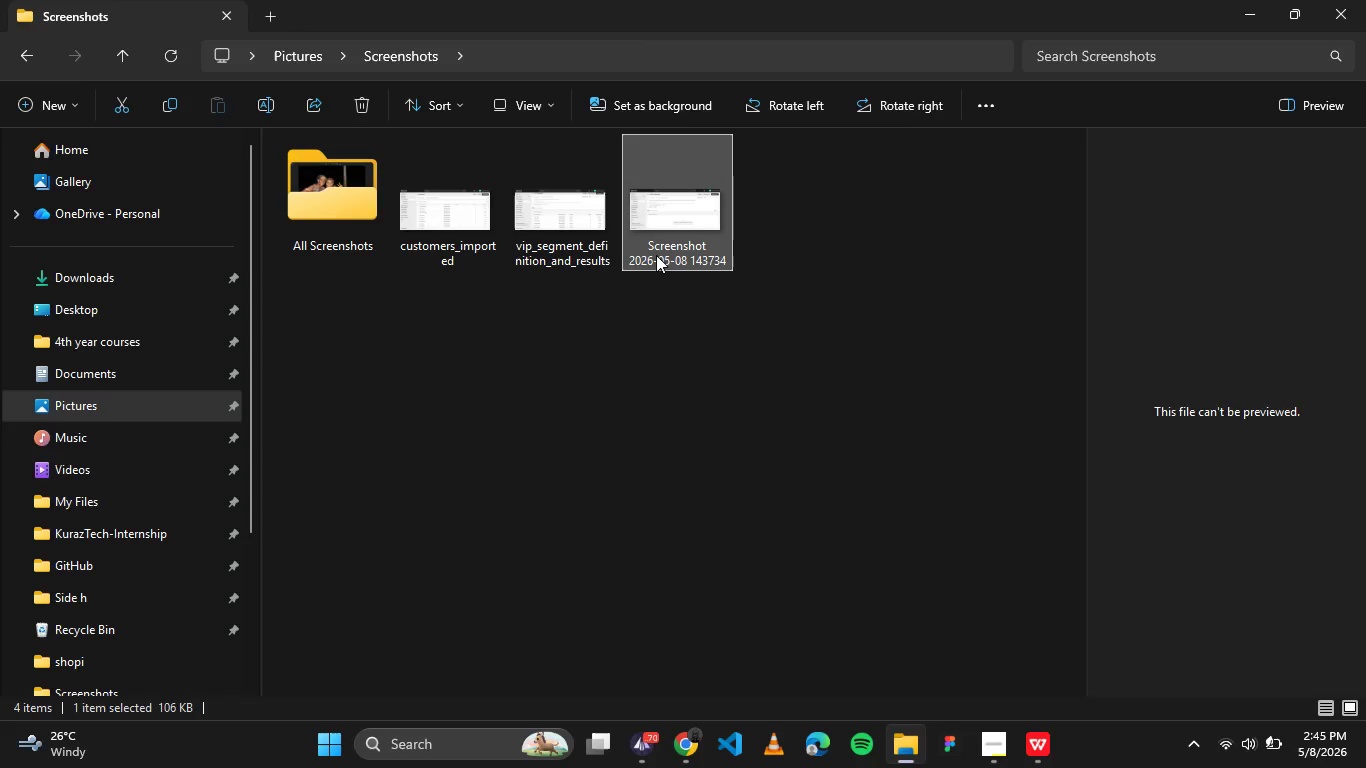 
left_click([656, 255])
 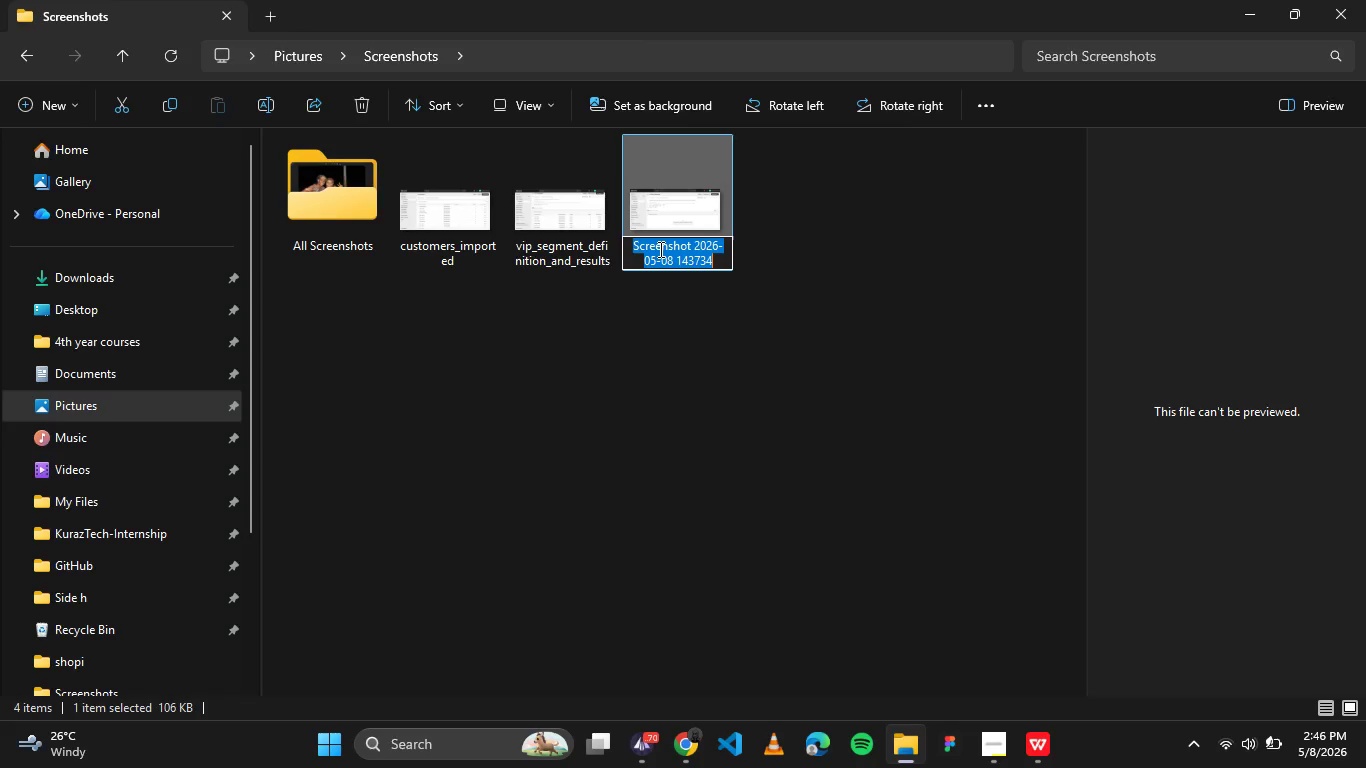 
type(T_RISK_SEGMEN)
 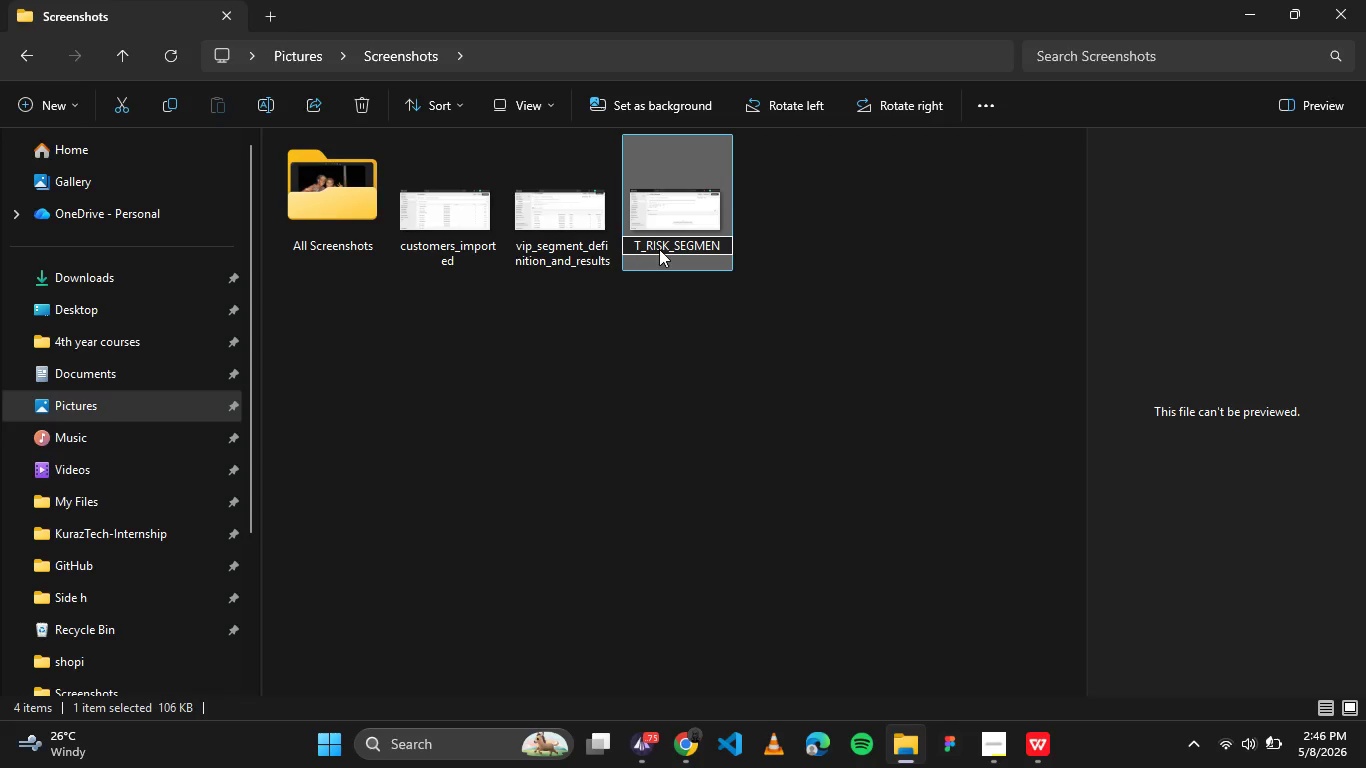 
key(Control+A)
 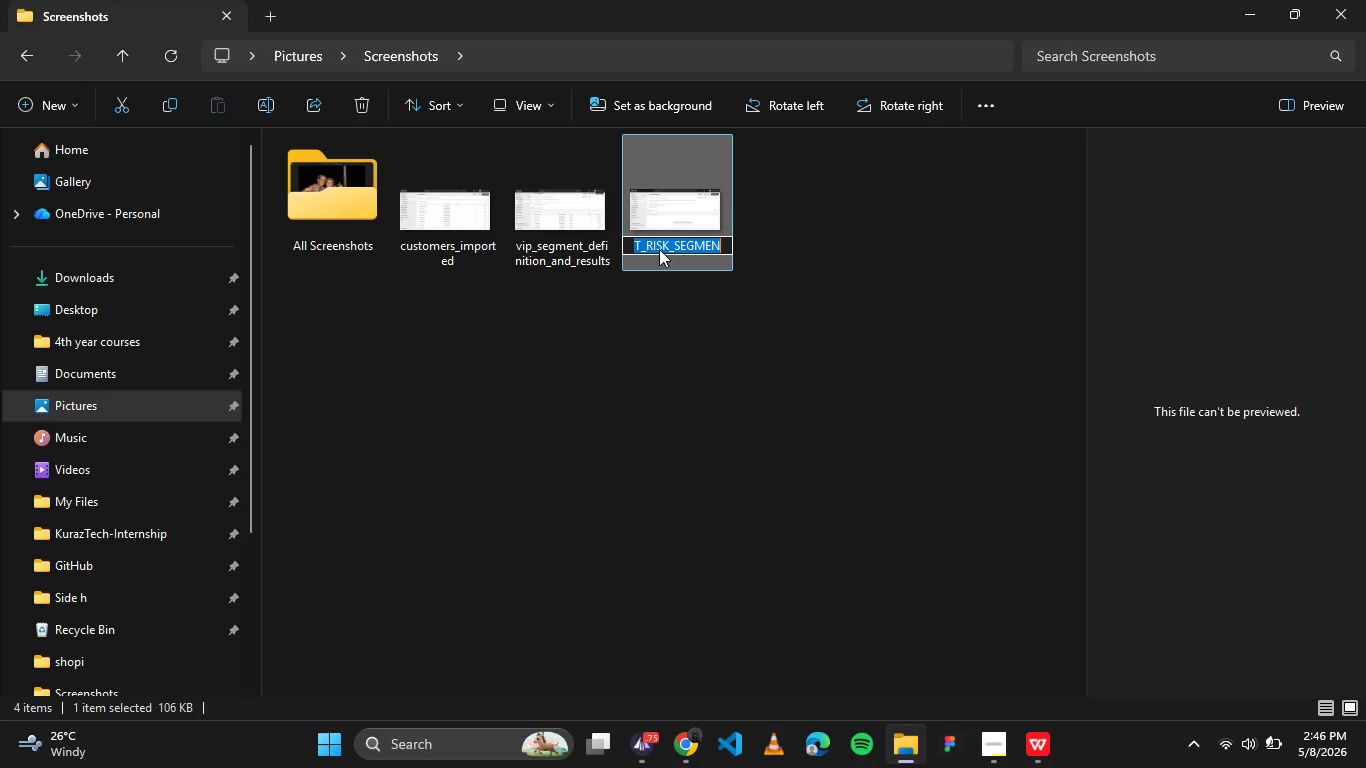 
type(at_risk_segmane)
key(Backspace)
type(t)
key(Backspace)
key(Backspace)
key(Backspace)
type(ent)
 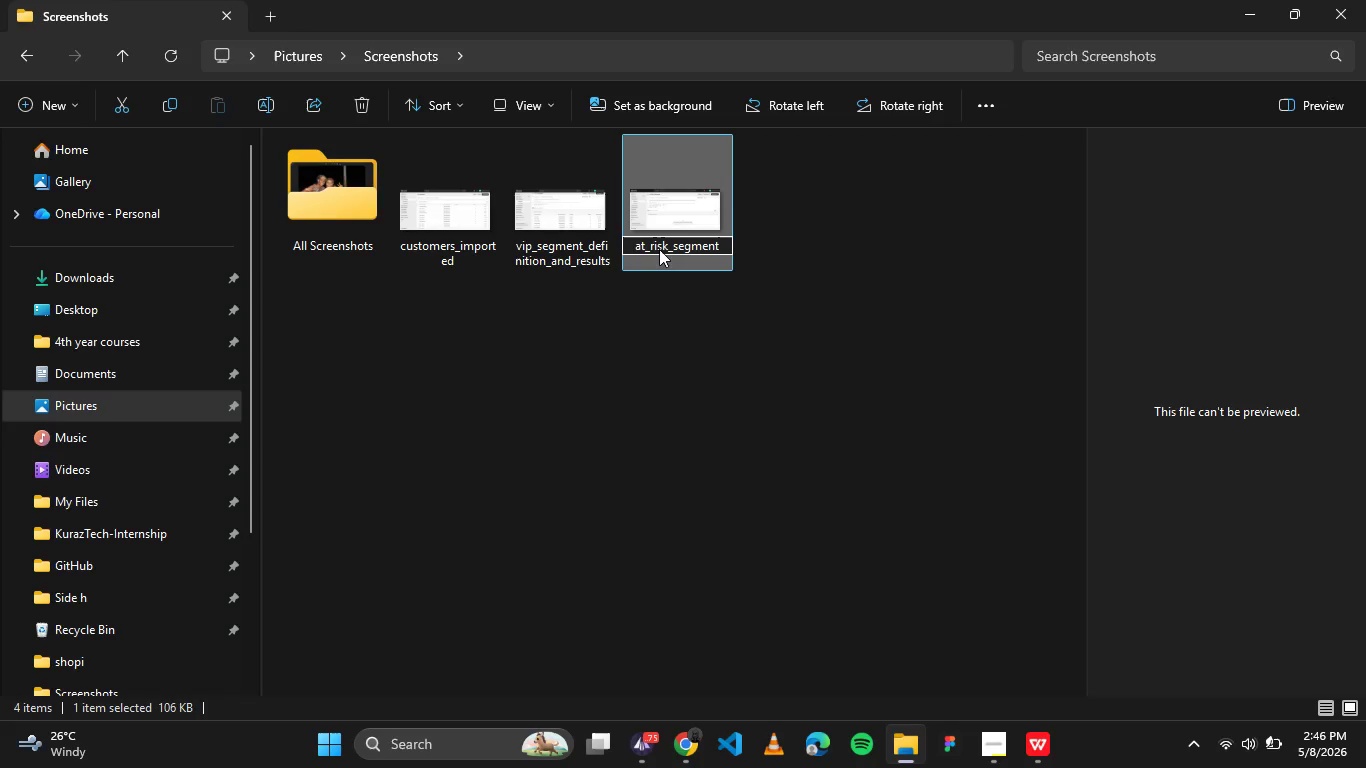 
wait(19.45)
 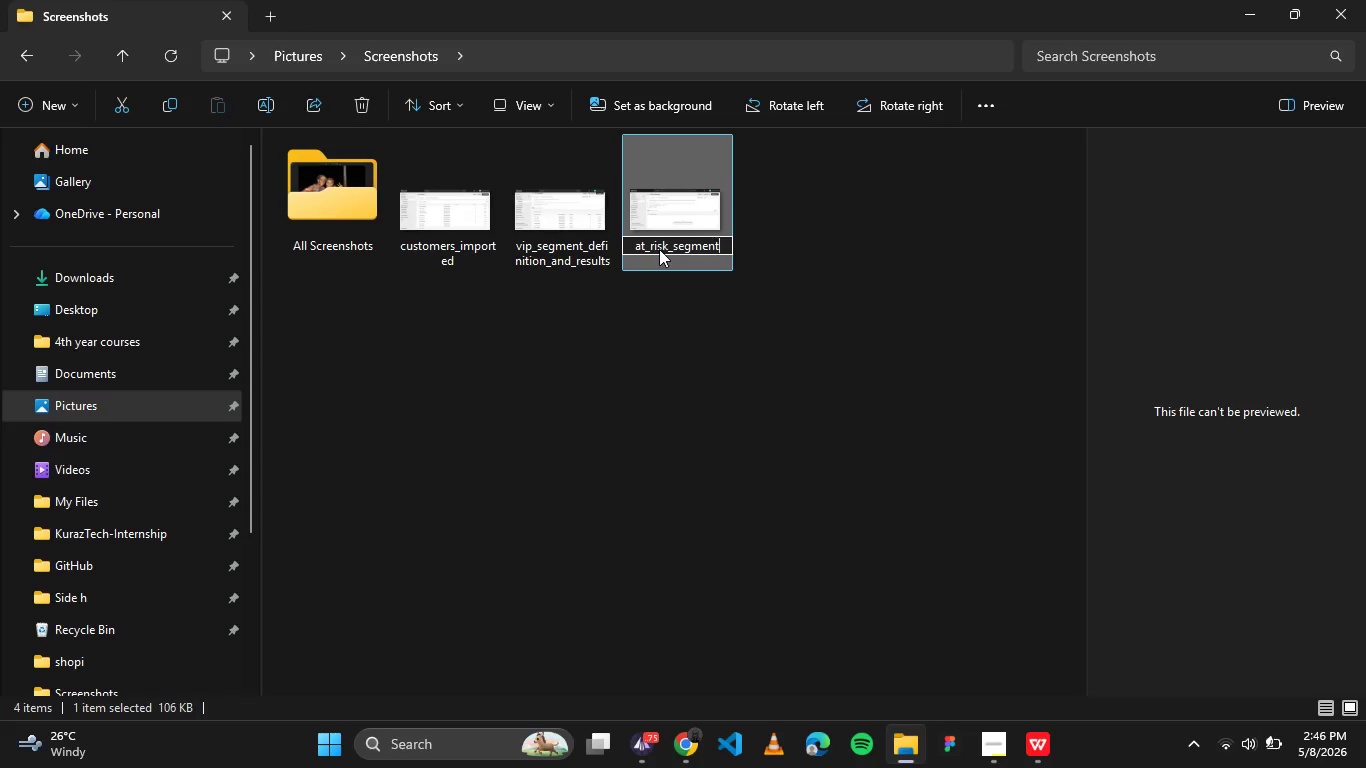 
left_click([598, 395])
 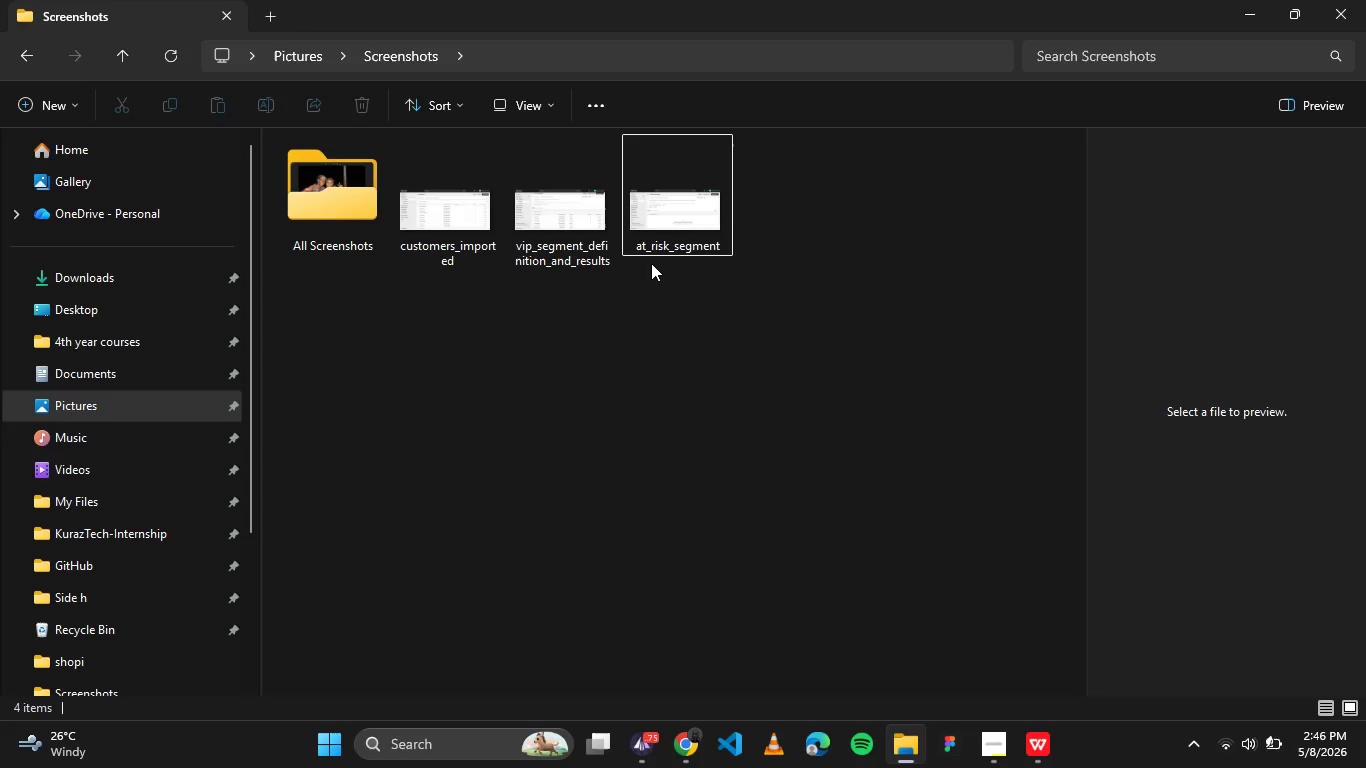 
double_click([672, 242])